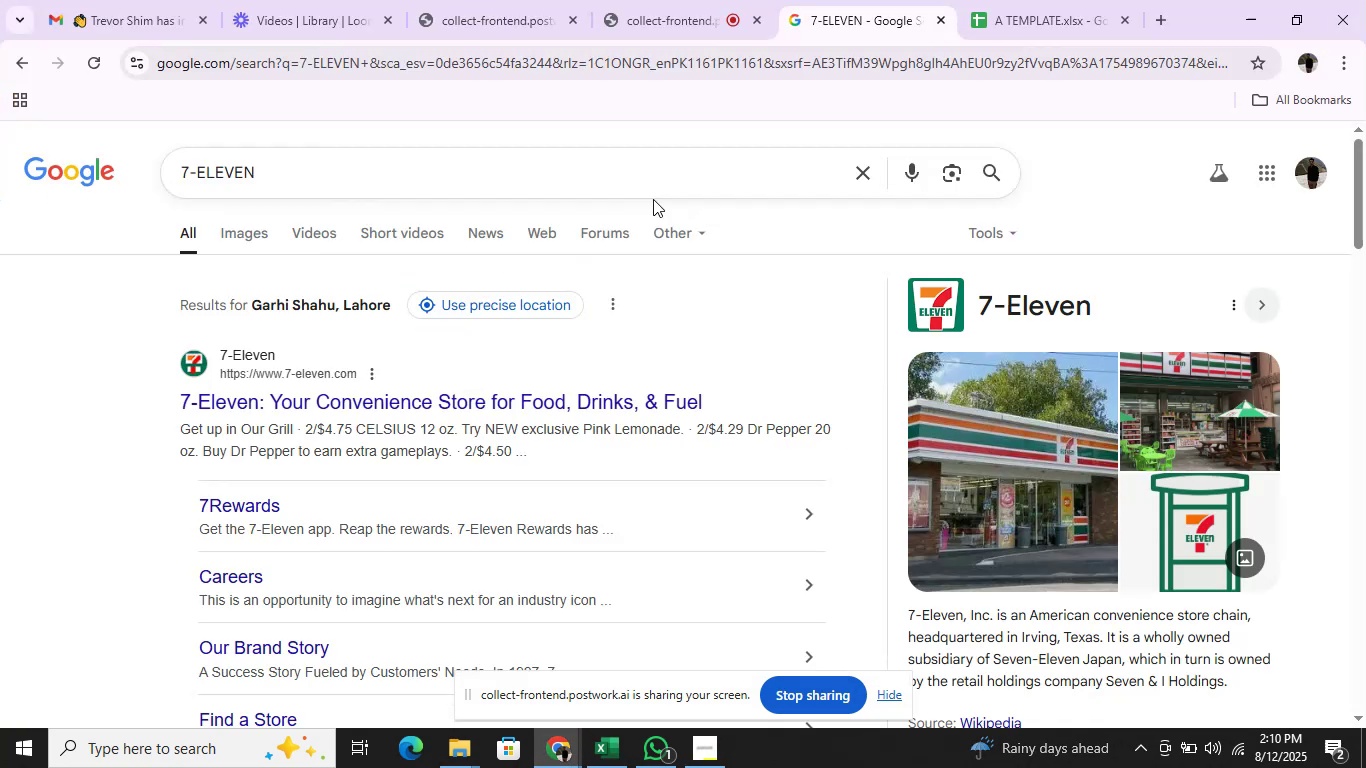 
left_click([653, 185])
 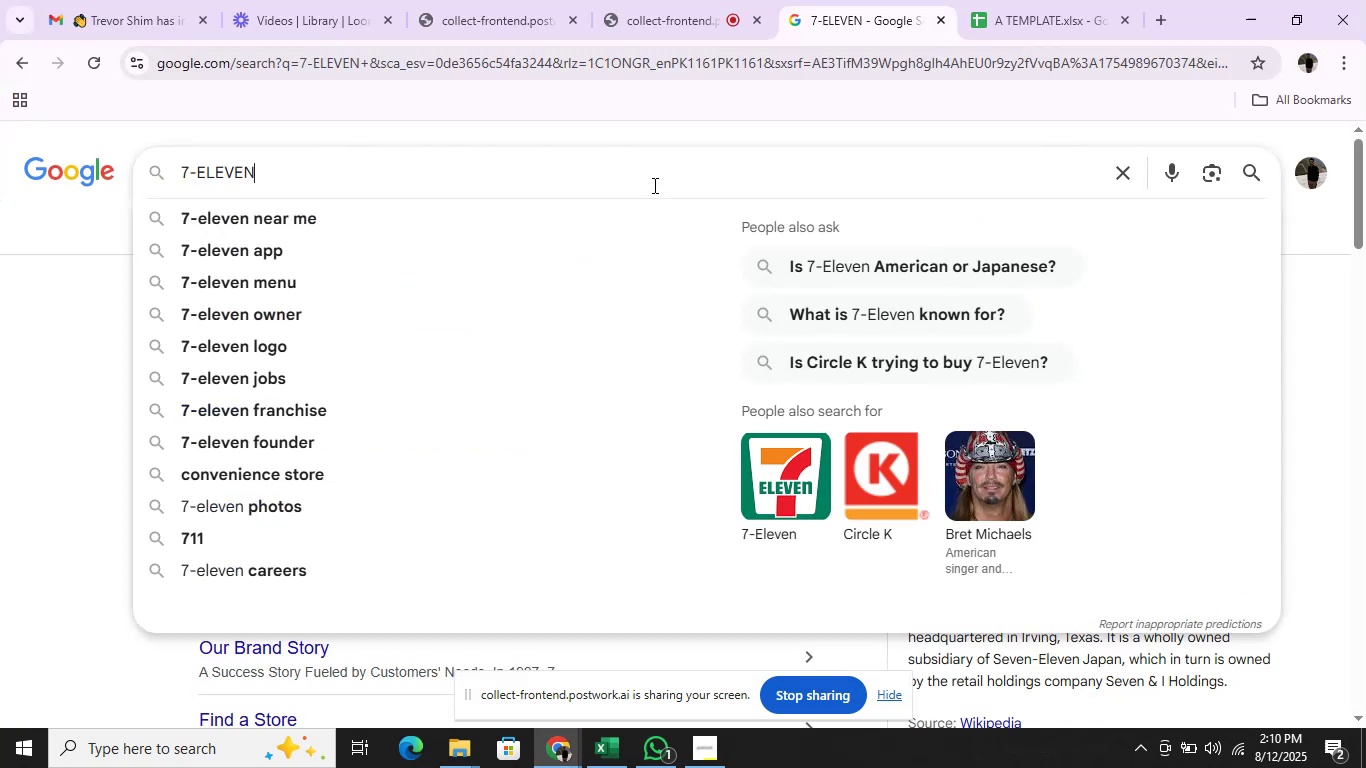 
hold_key(key=Backspace, duration=1.02)
 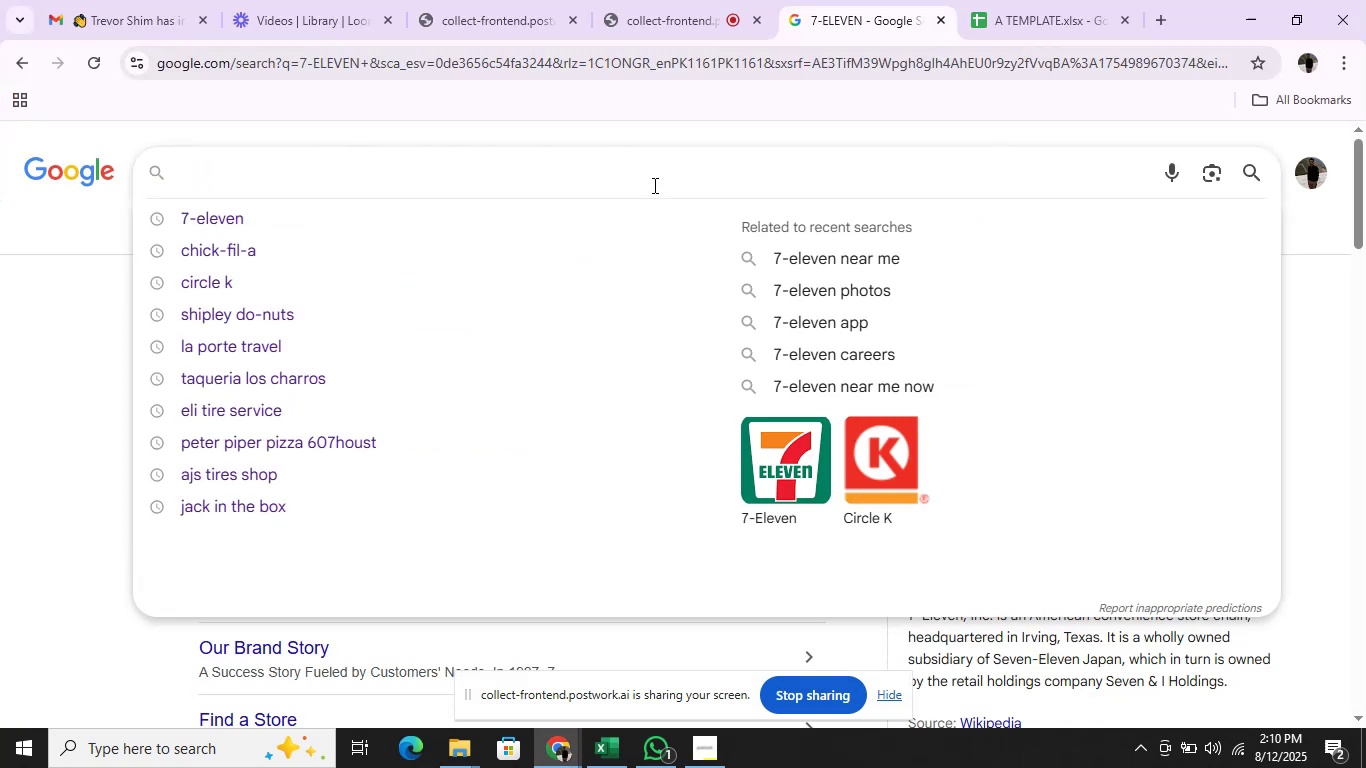 
key(Control+V)
 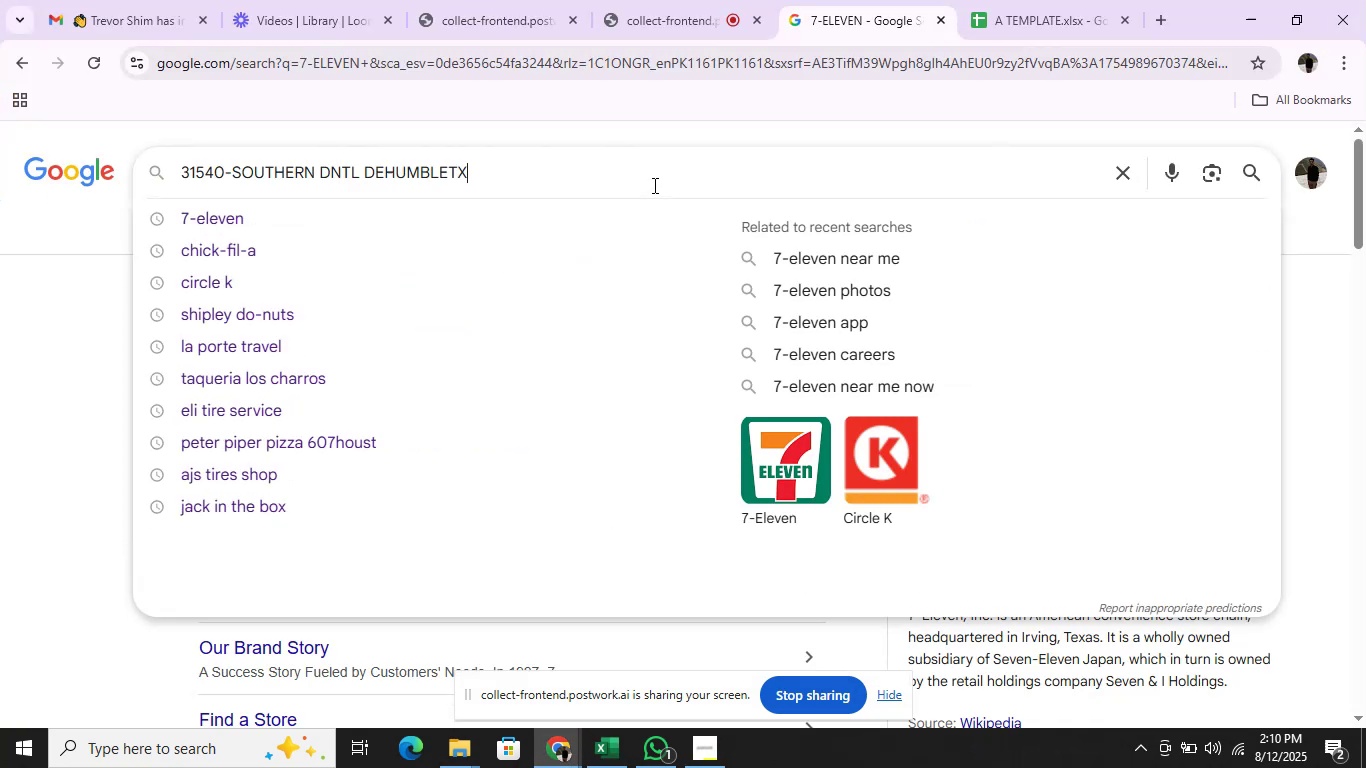 
key(Enter)
 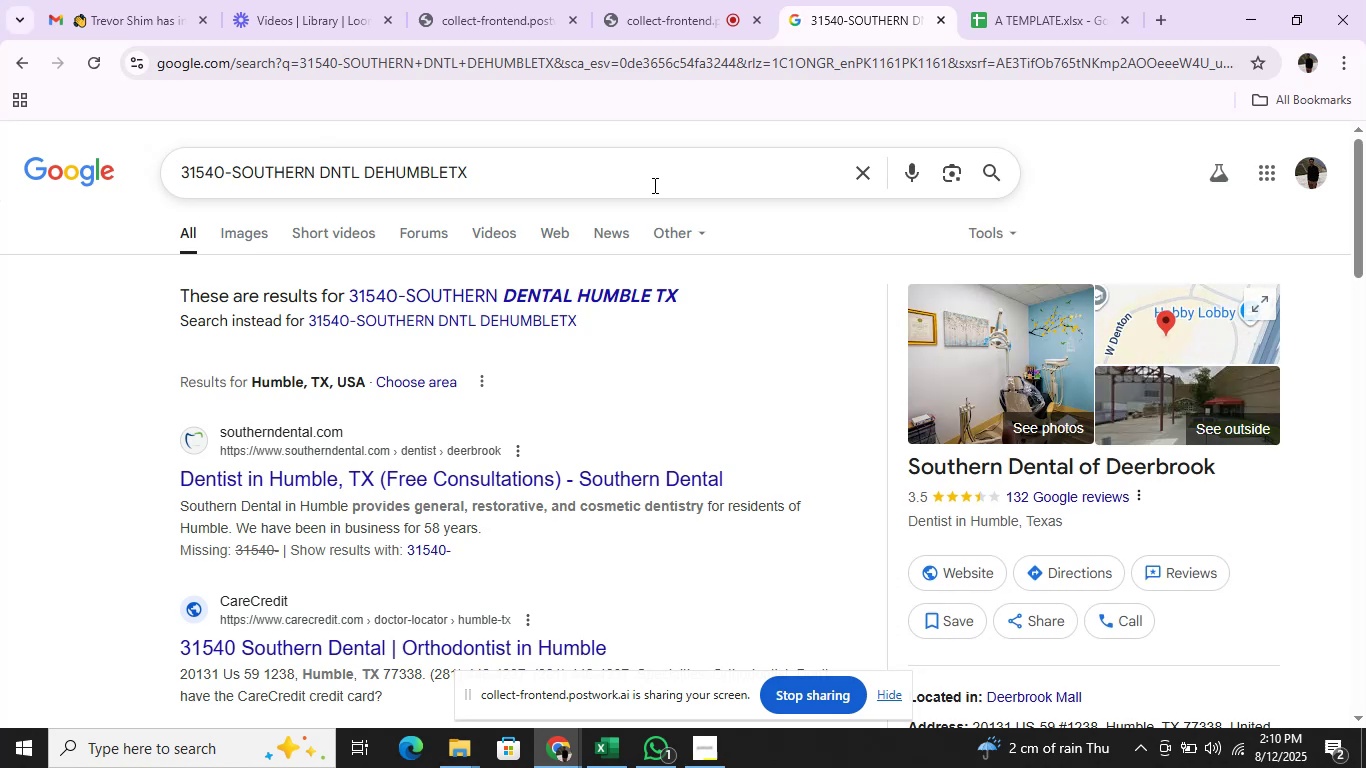 
wait(13.21)
 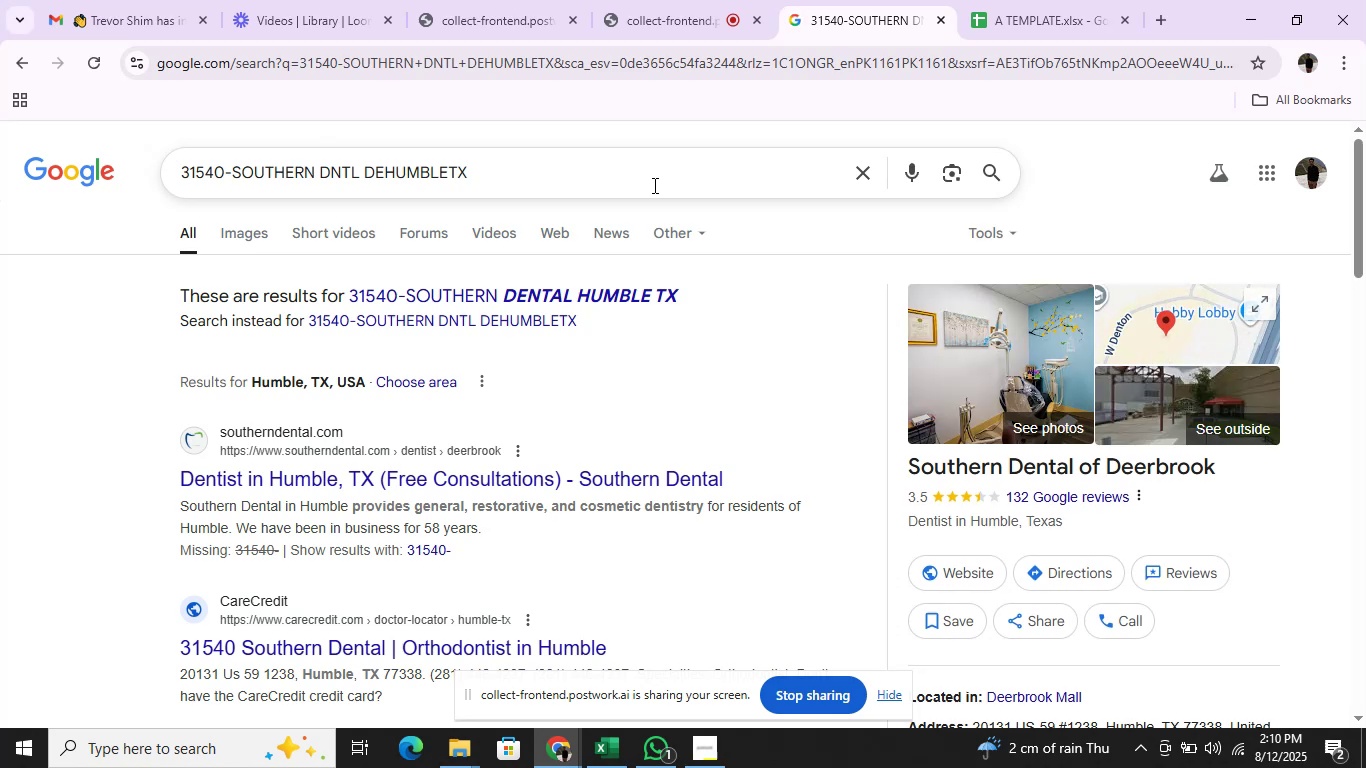 
key(Alt+AltLeft)
 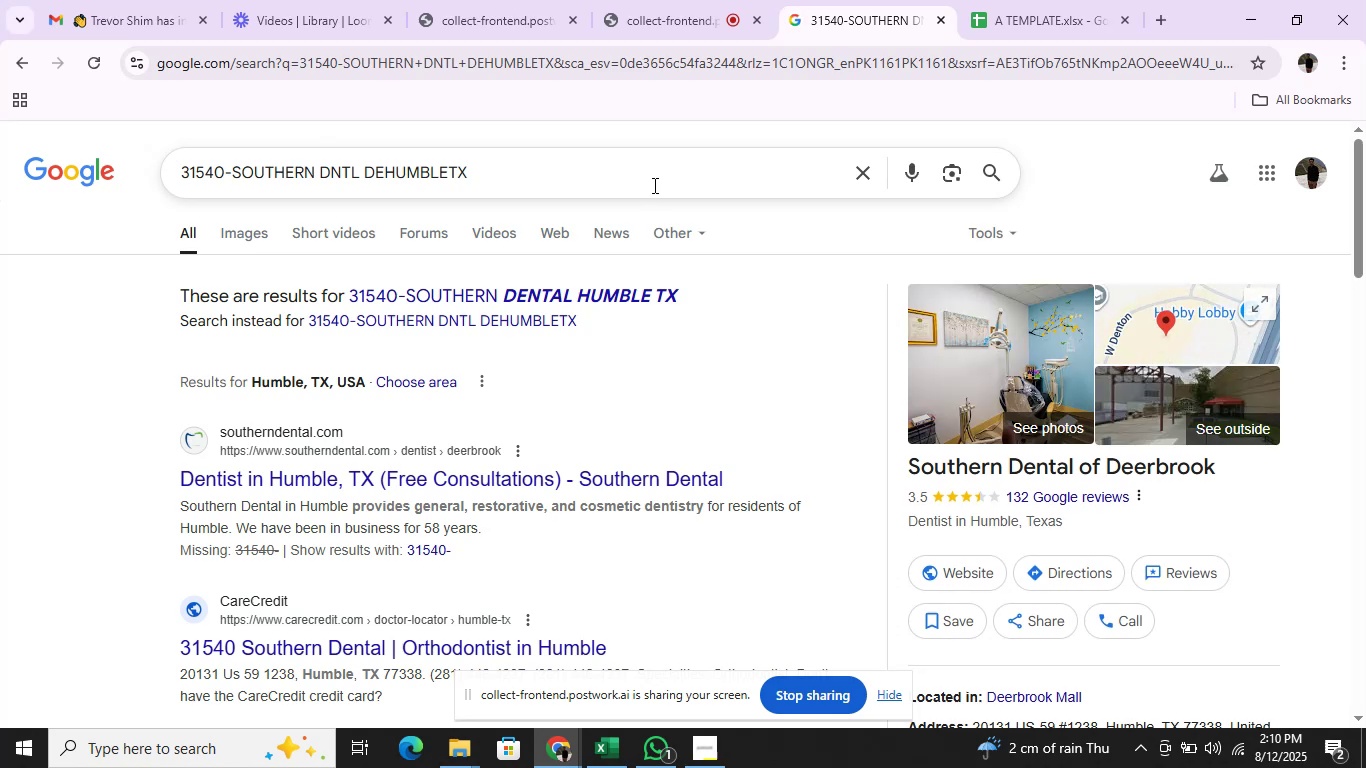 
key(Alt+Tab)
 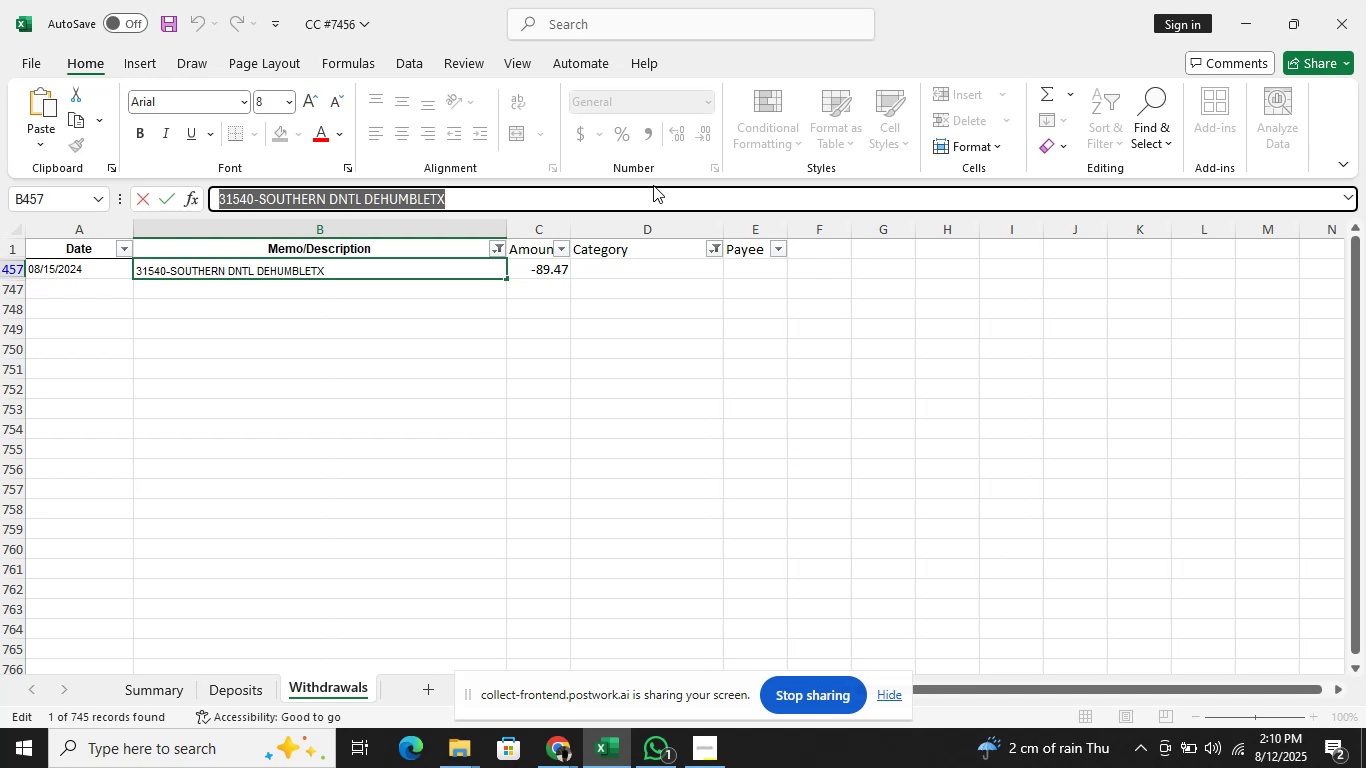 
key(Alt+AltLeft)
 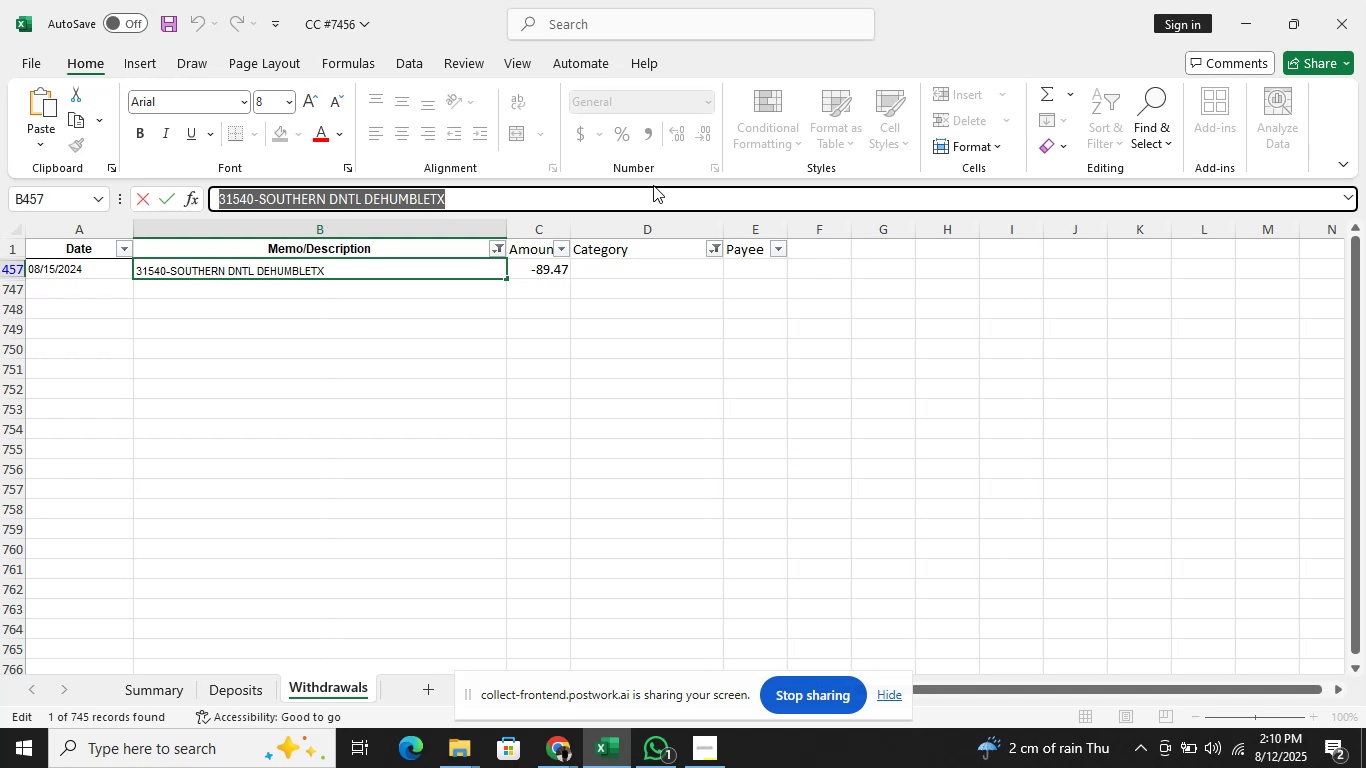 
key(Alt+Tab)
 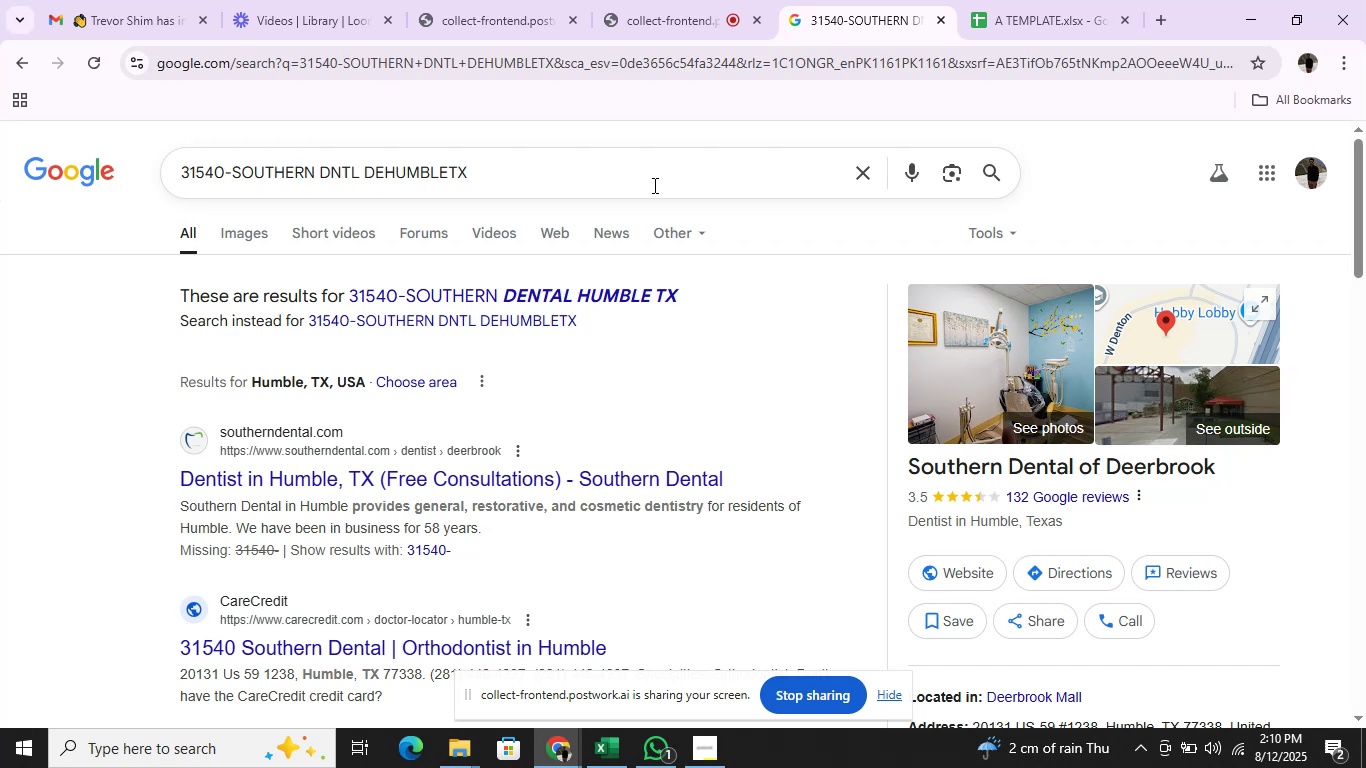 
wait(14.56)
 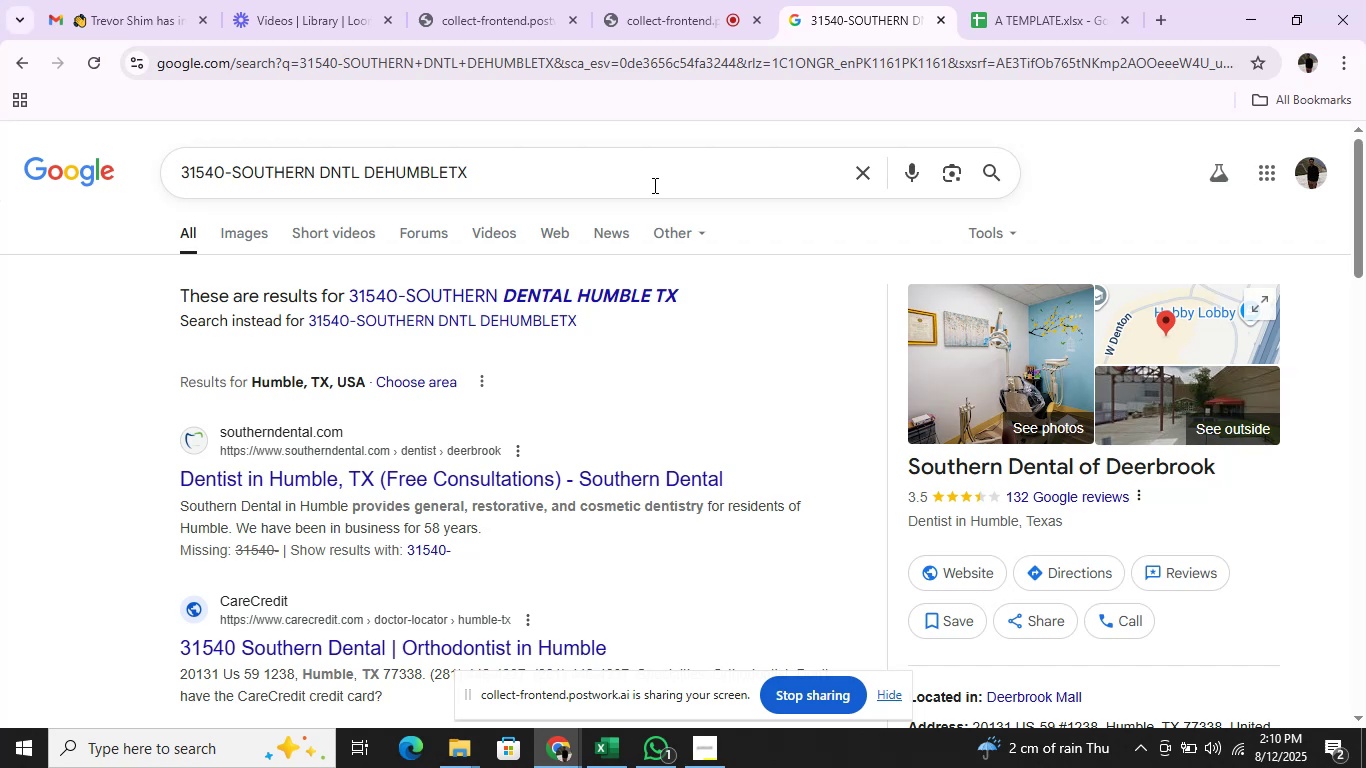 
left_click([475, 748])
 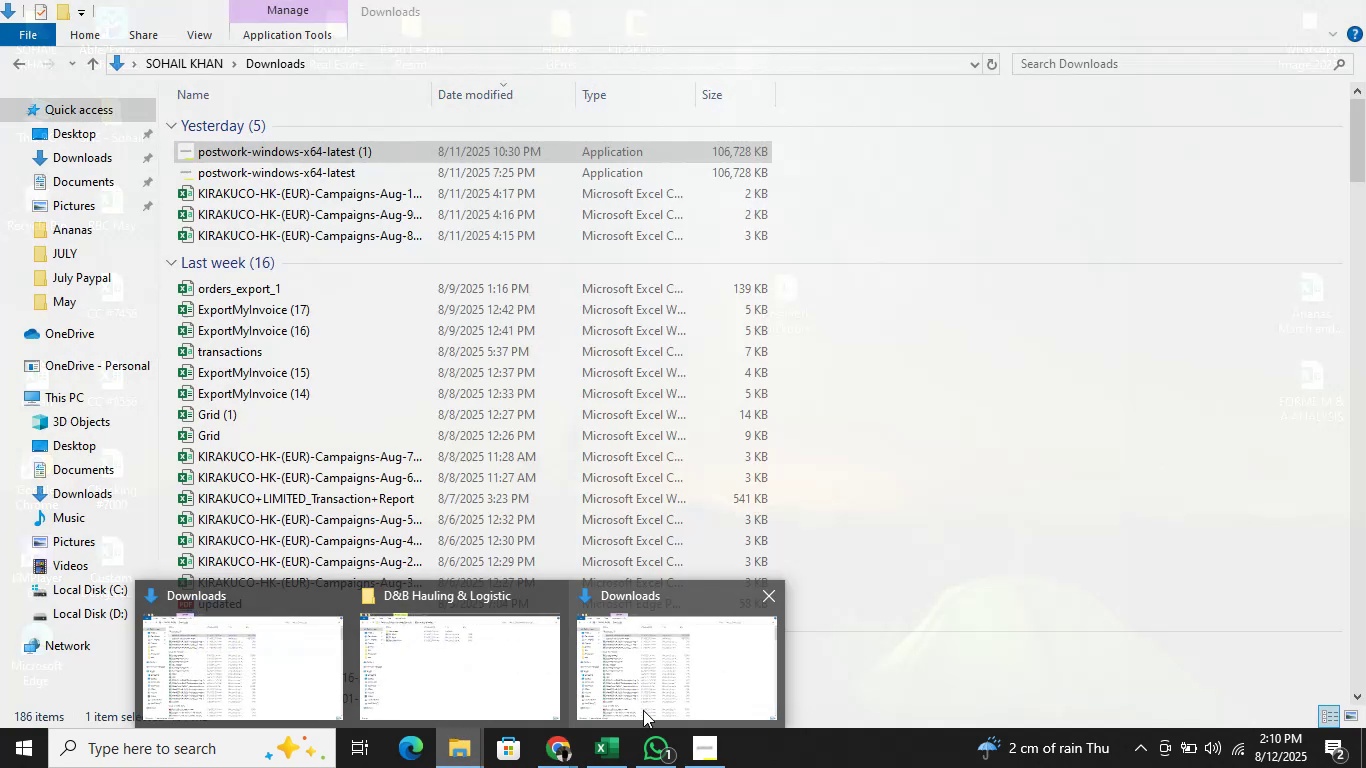 
left_click([567, 738])
 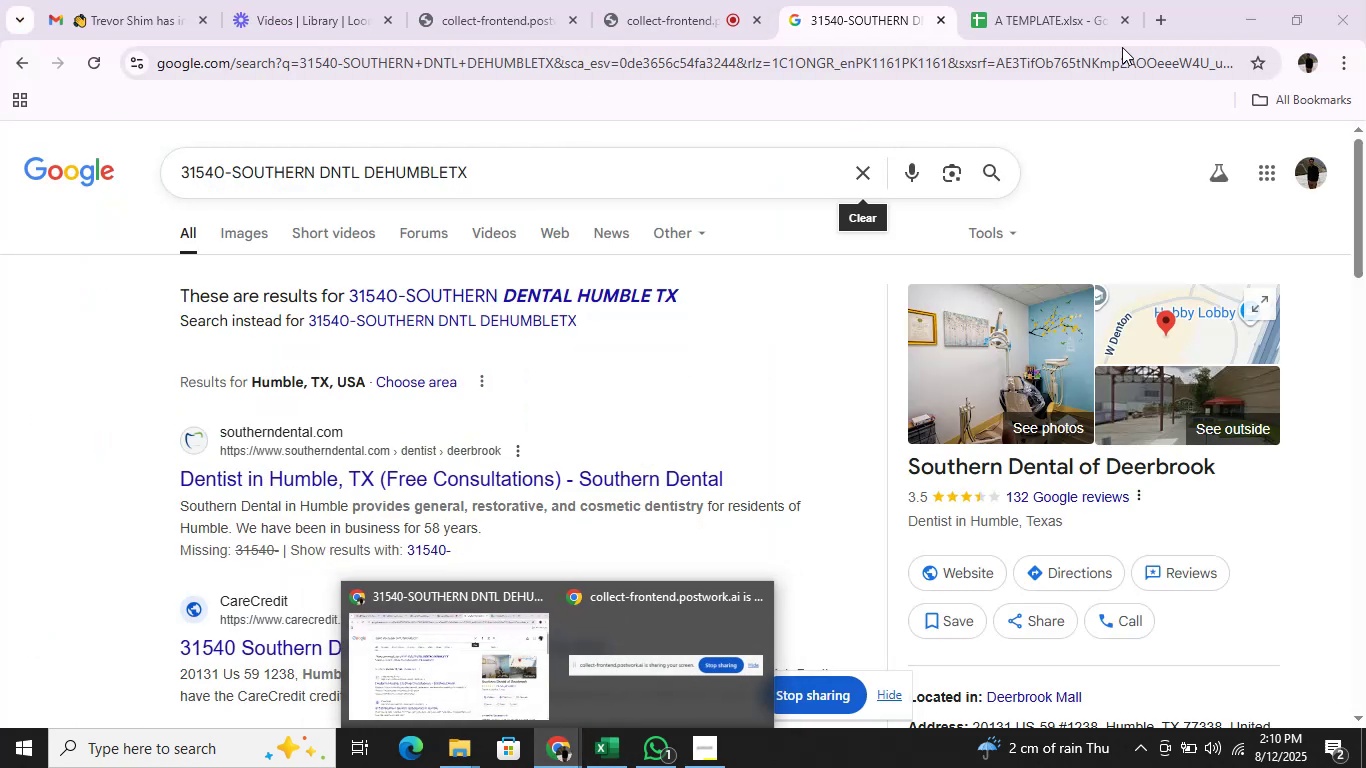 
left_click([1168, 20])
 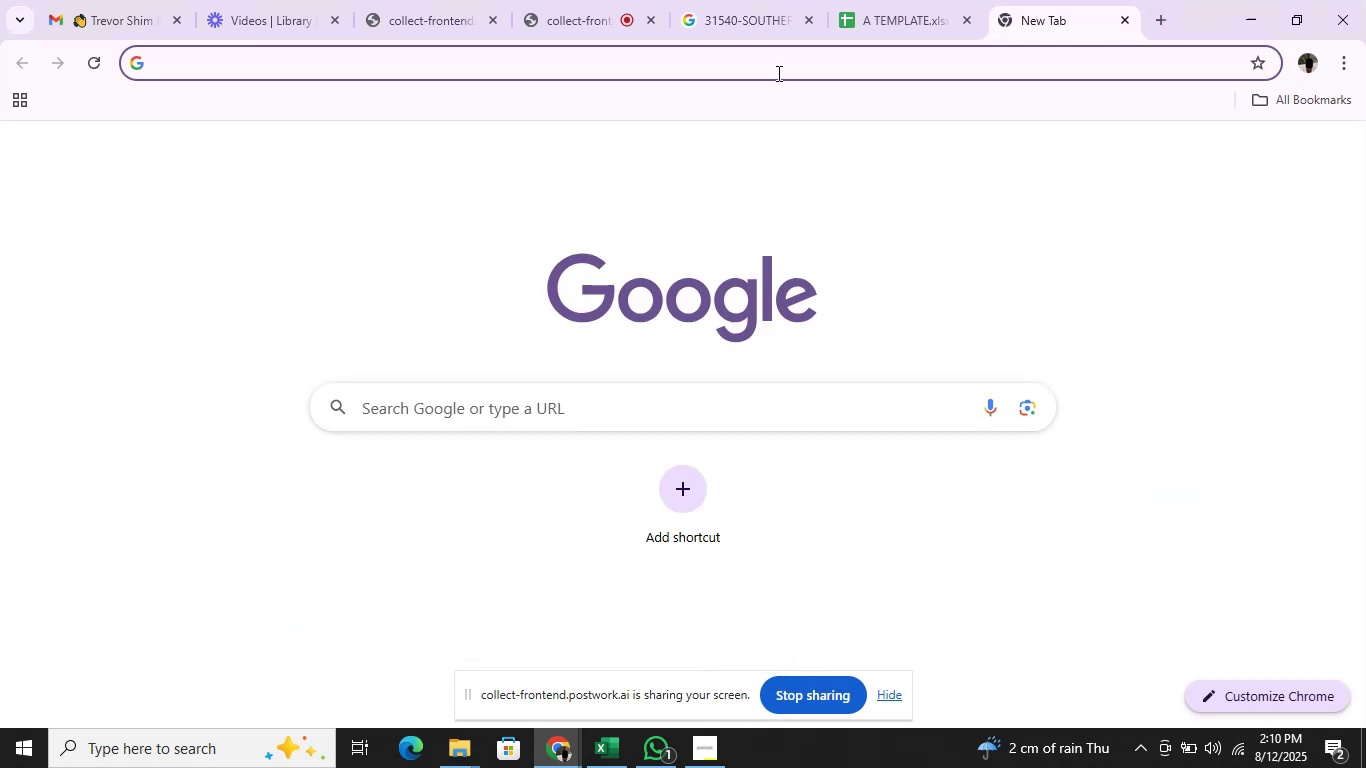 
type(hauling & logist)
 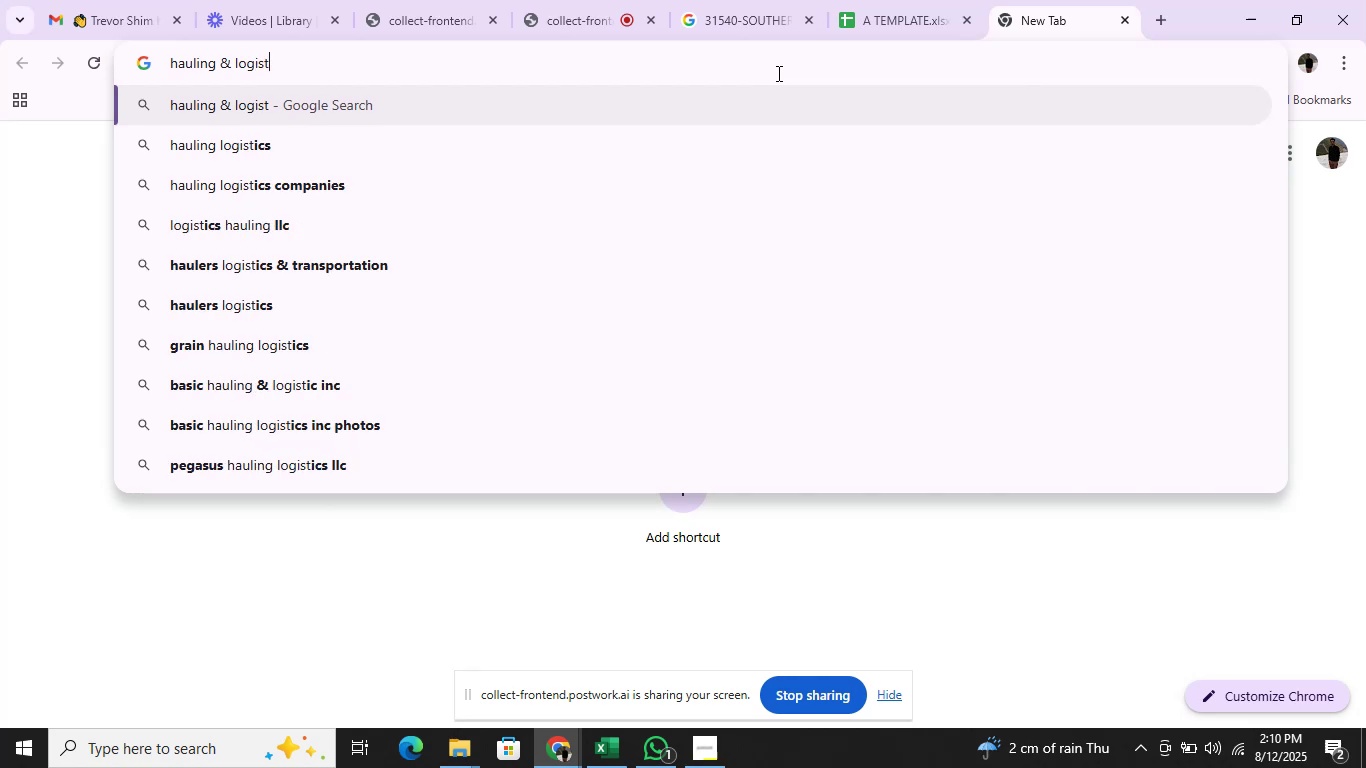 
key(ArrowDown)
 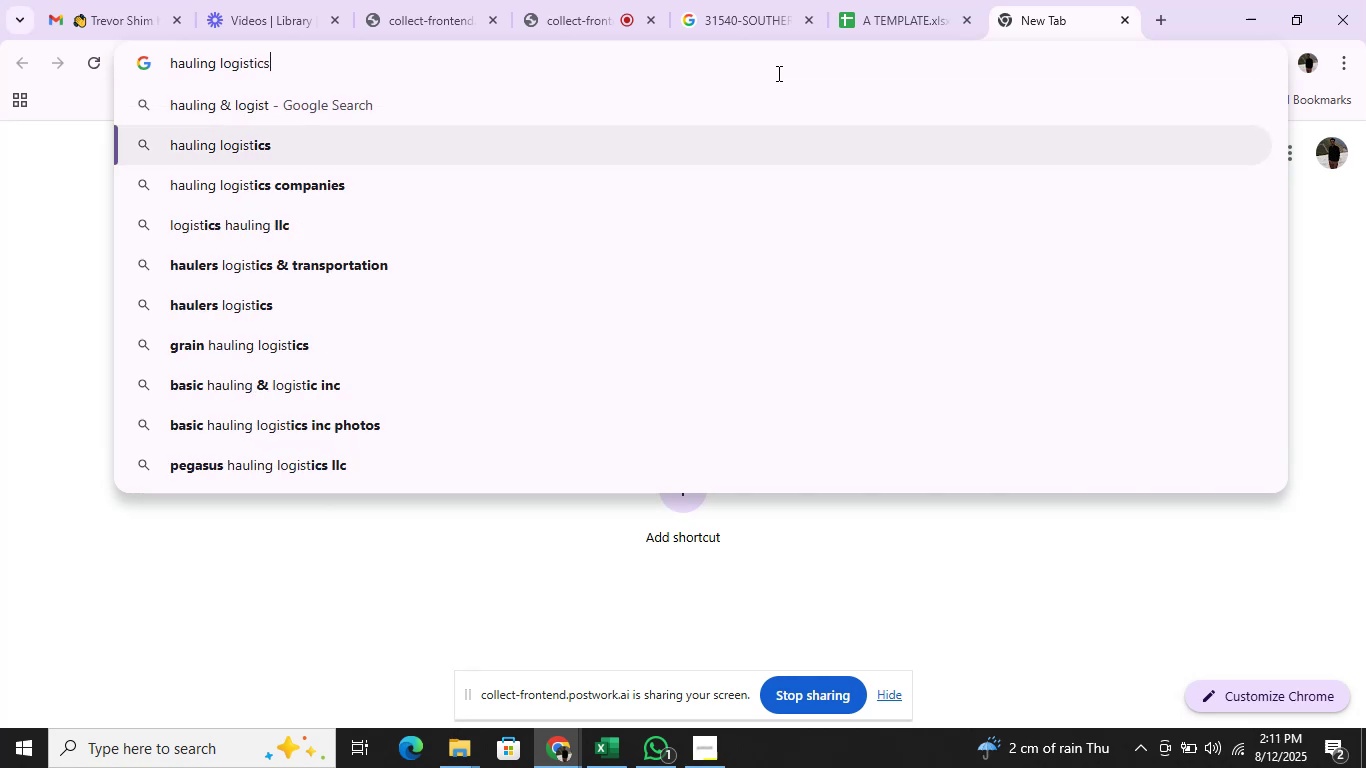 
key(ArrowDown)
 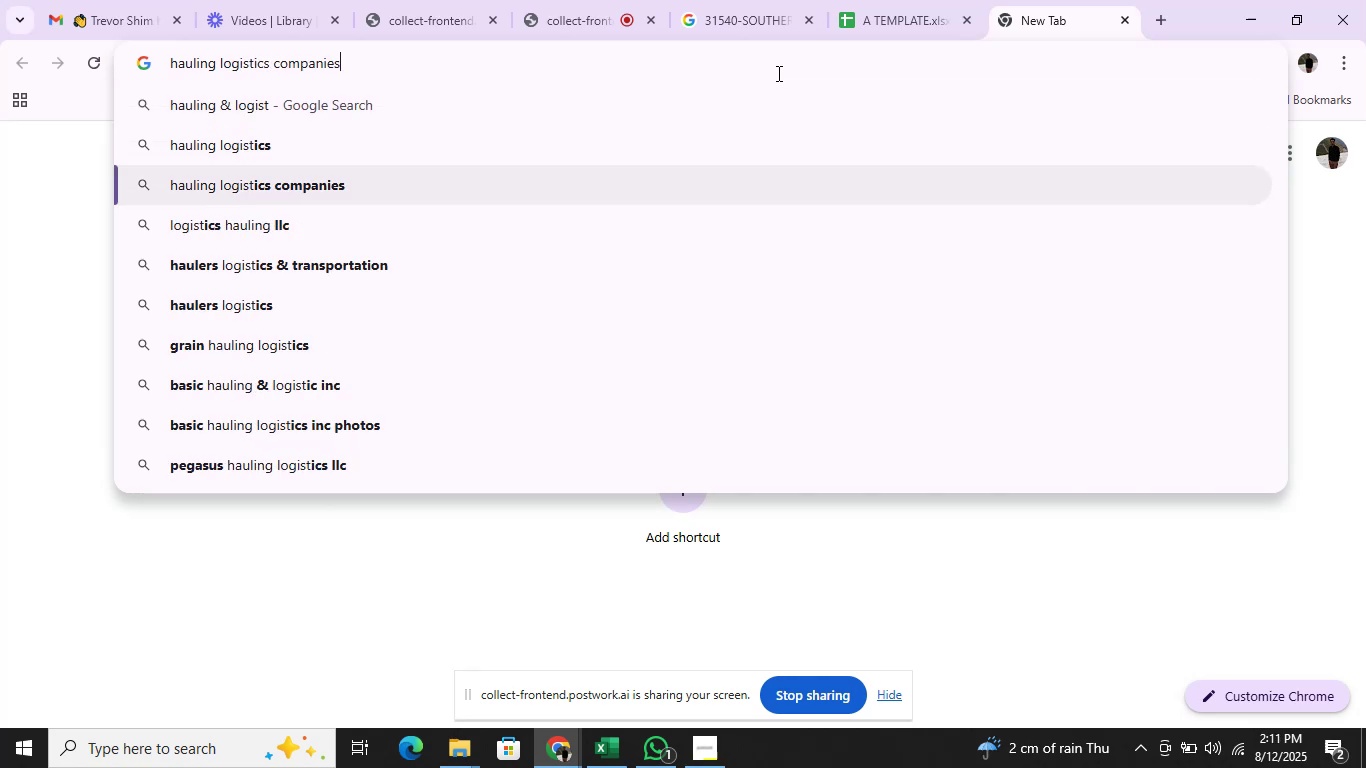 
key(Enter)
 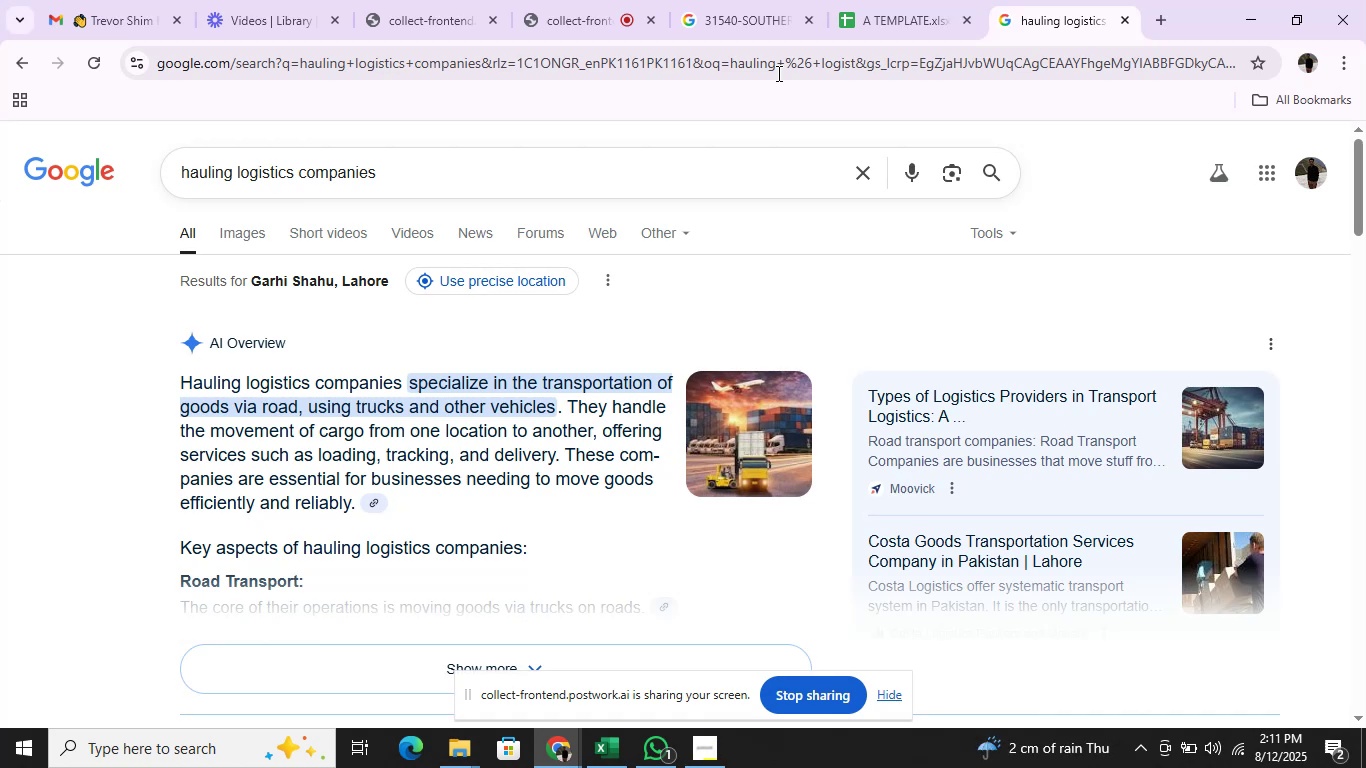 
wait(30.0)
 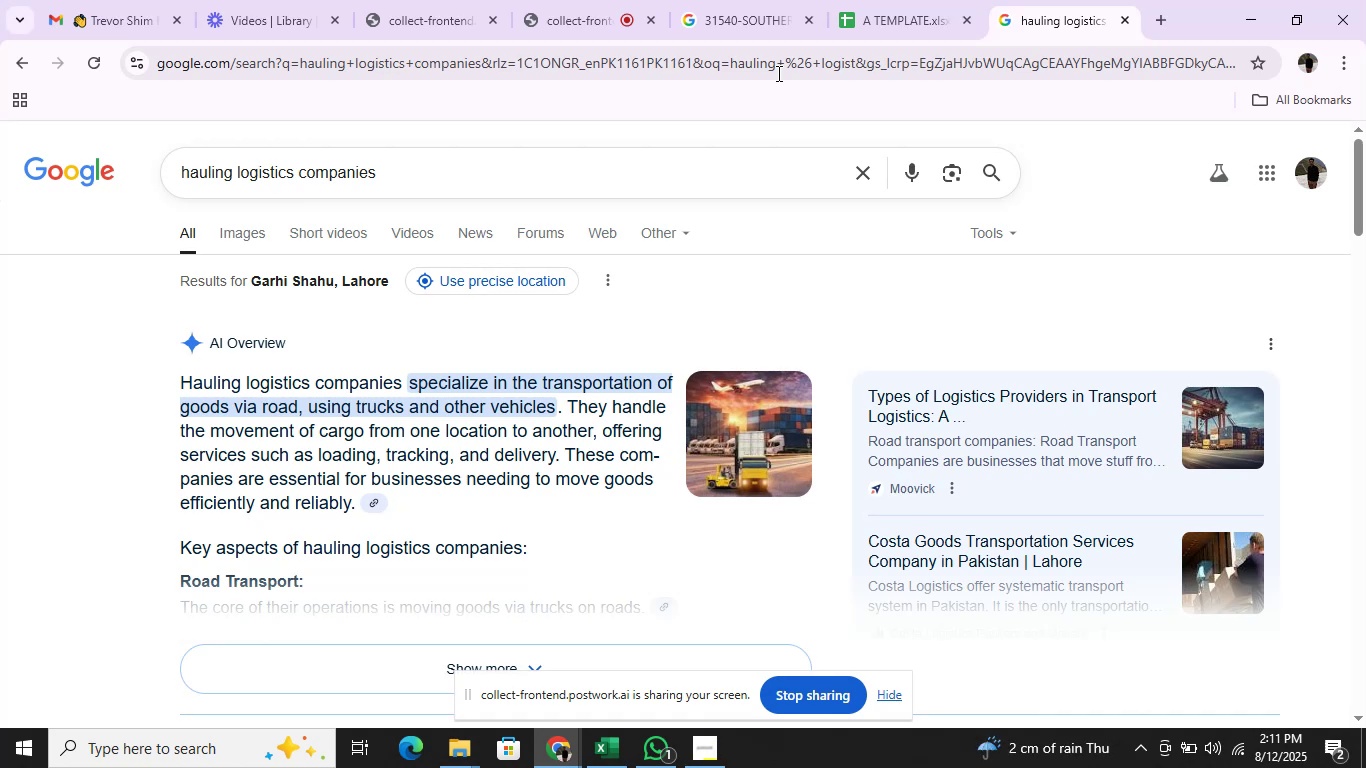 
key(Alt+Tab)
 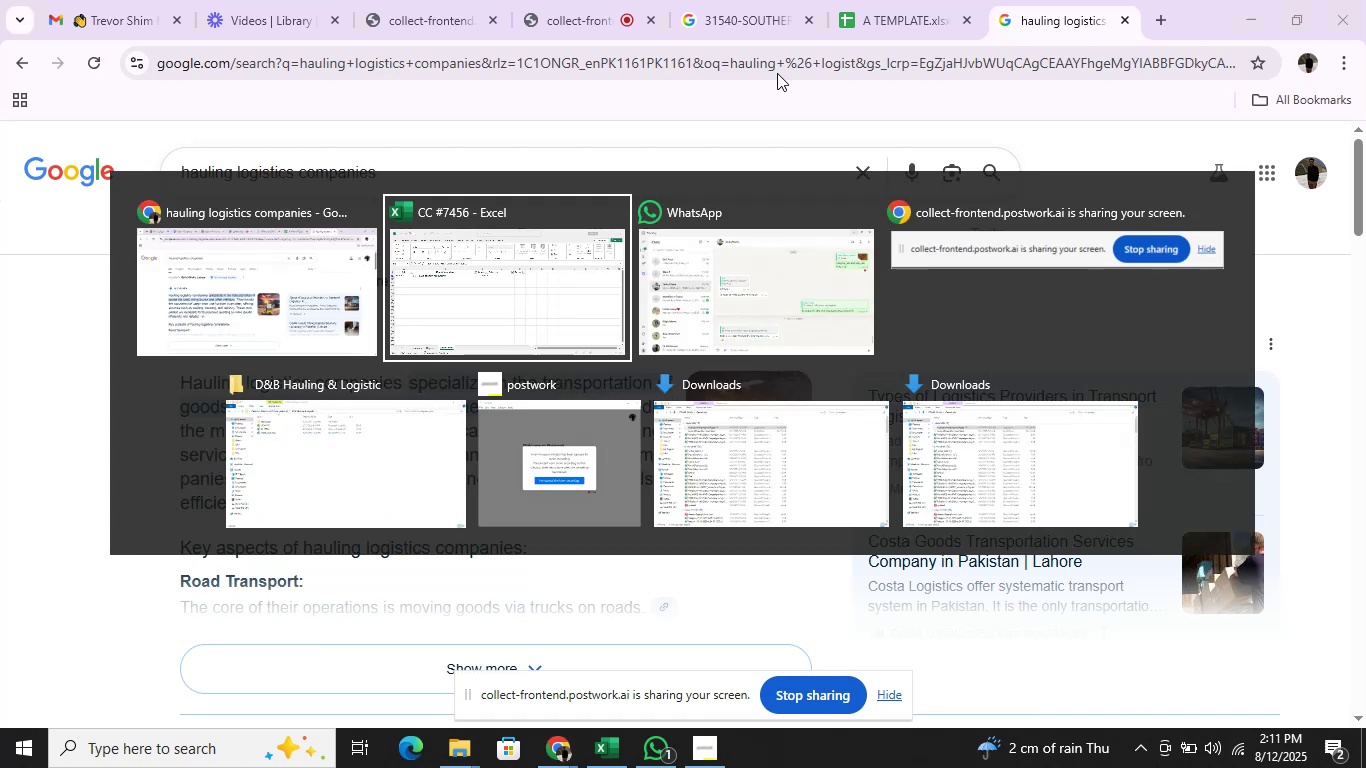 
key(Alt+ArrowRight)
 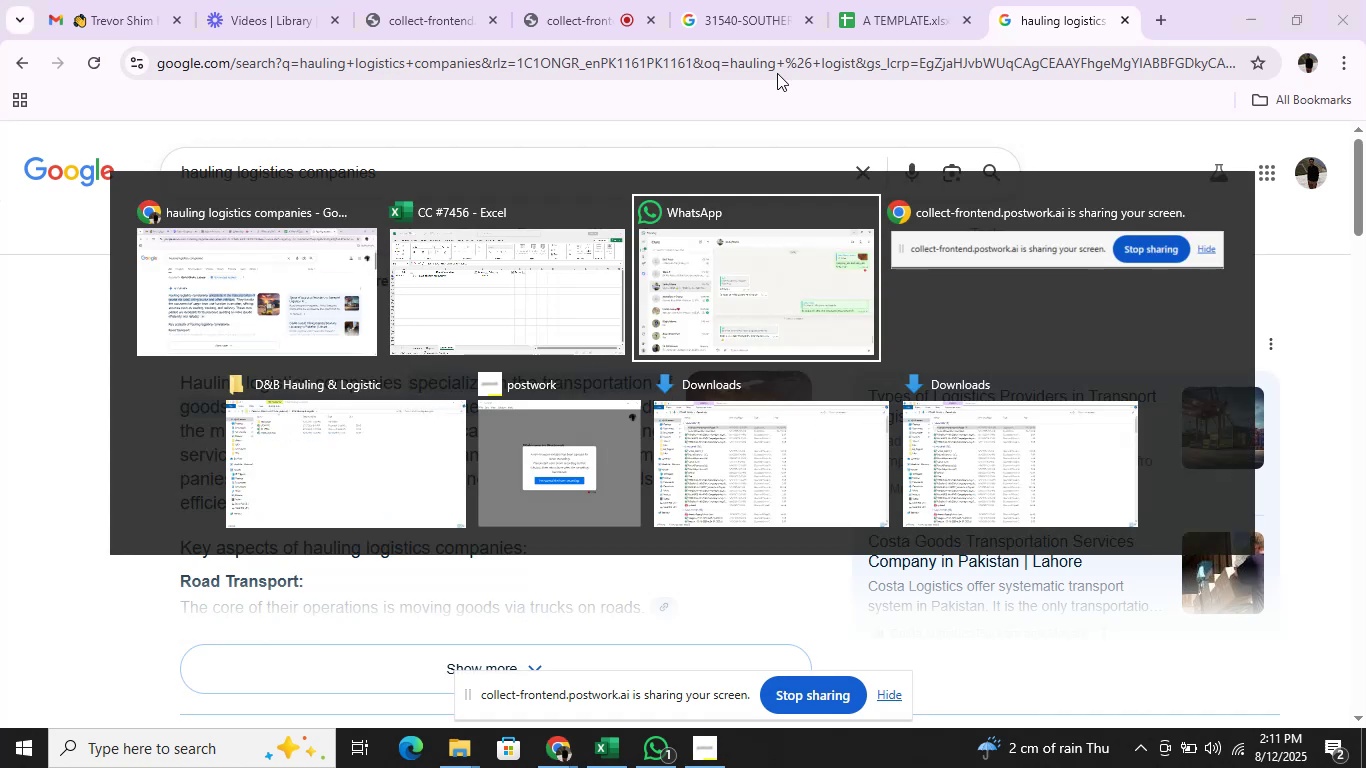 
key(Alt+ArrowLeft)
 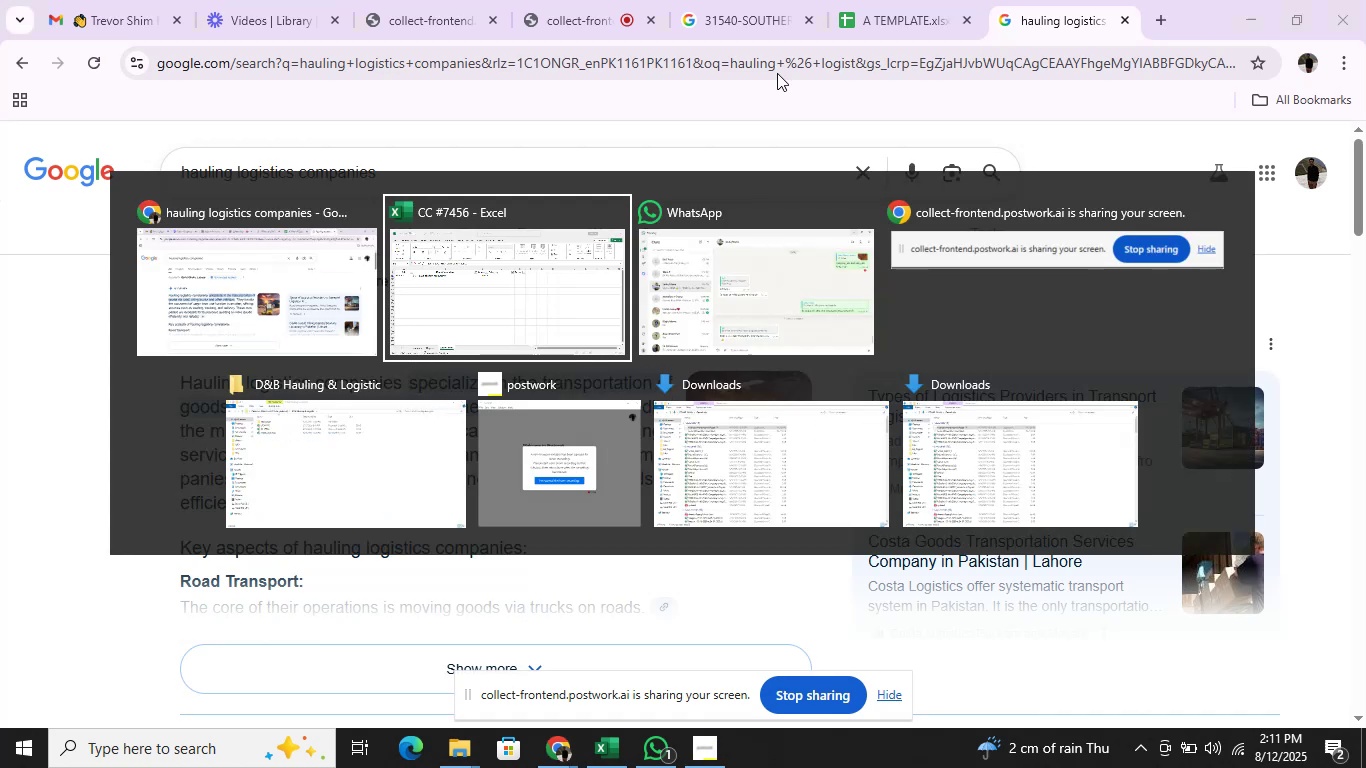 
key(Alt+ArrowDown)
 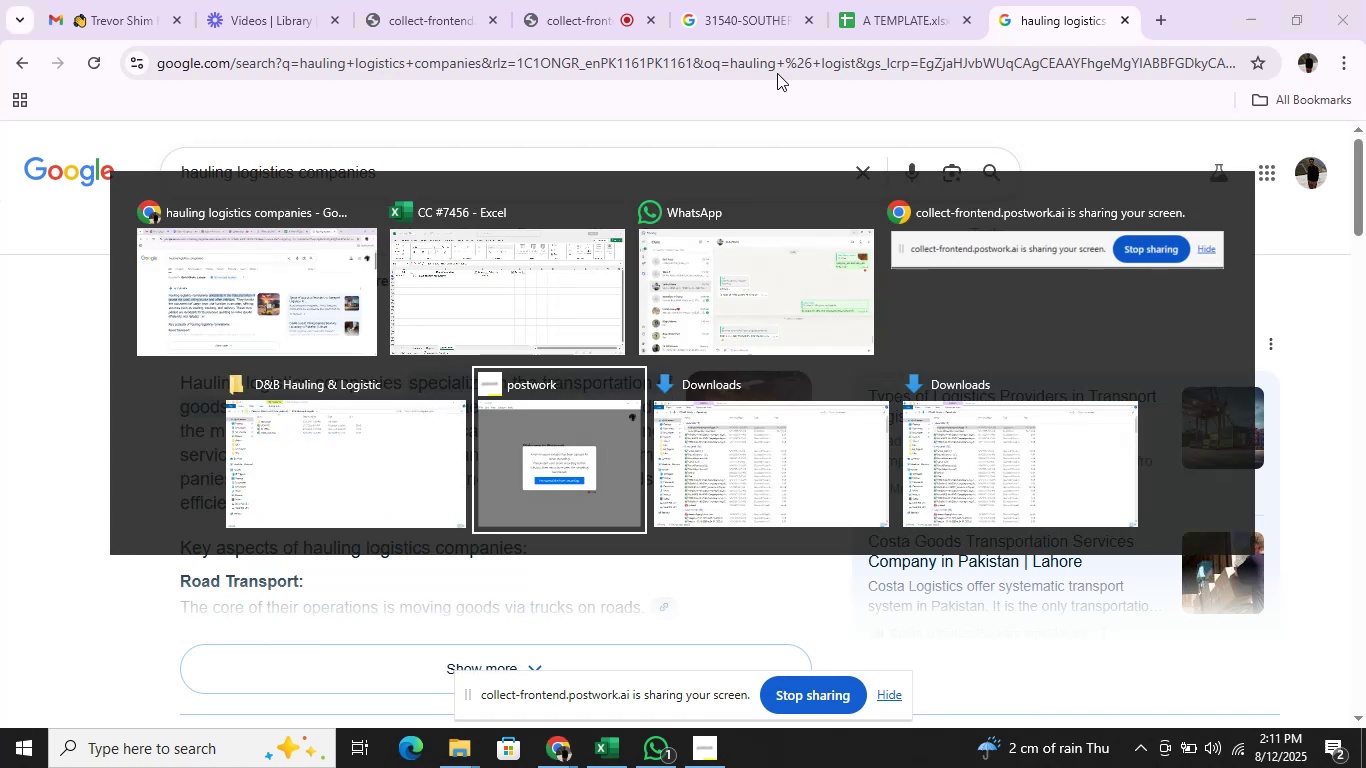 
key(Alt+ArrowLeft)
 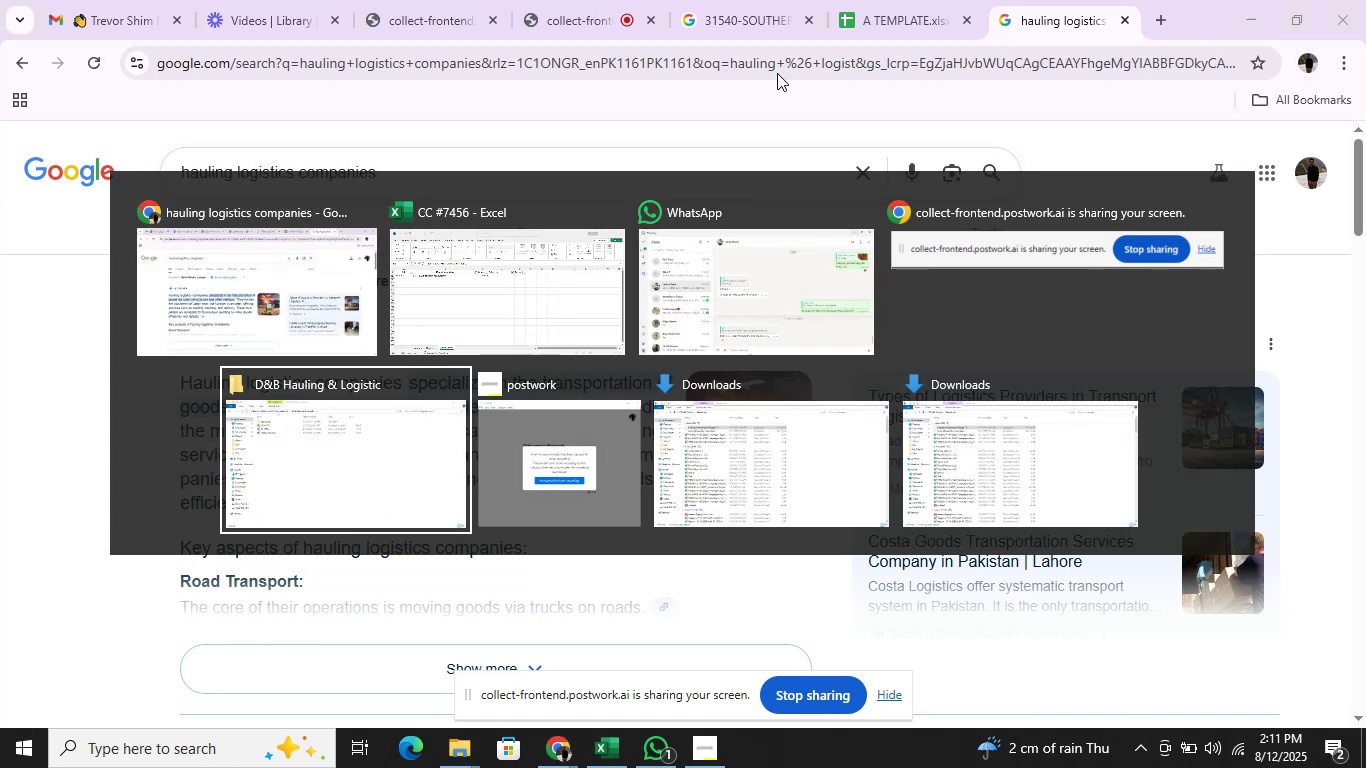 
key(Alt+ArrowRight)
 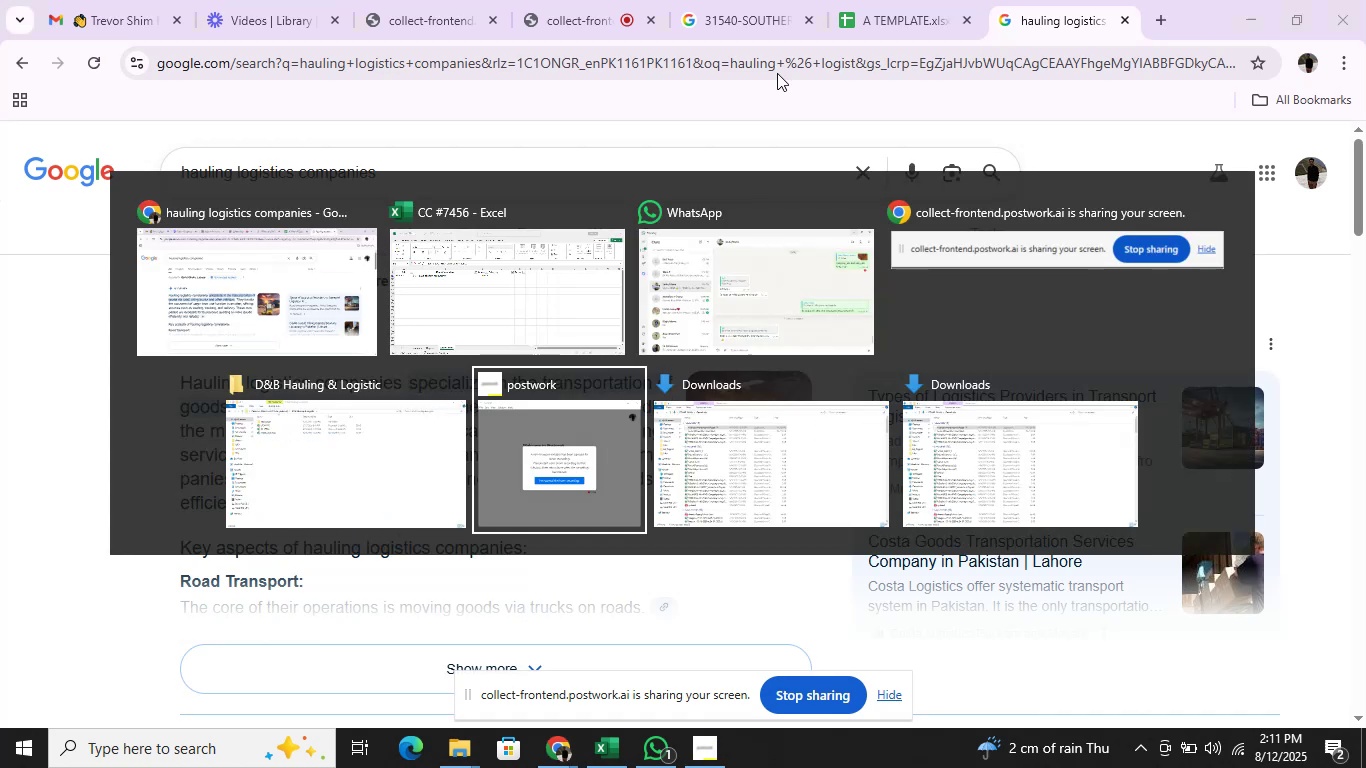 
key(Alt+ArrowUp)
 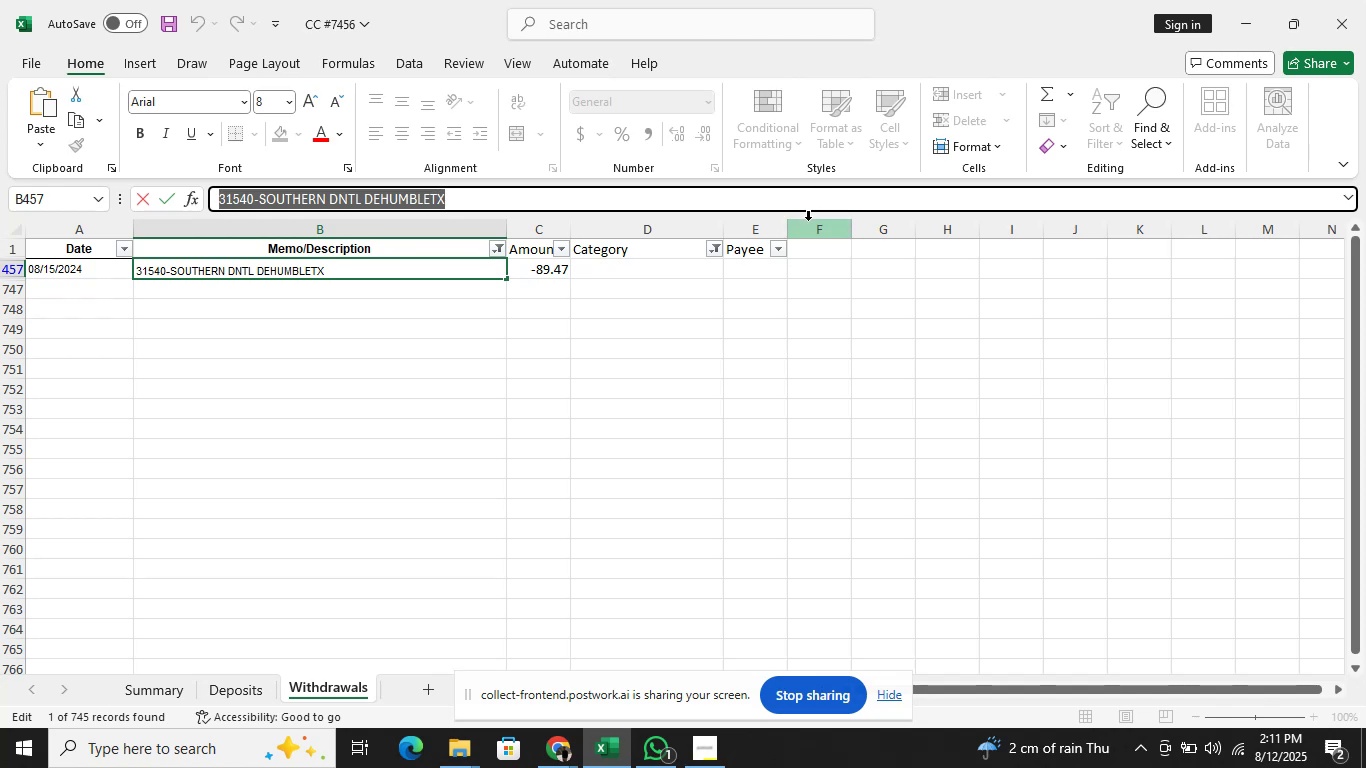 
left_click([649, 273])
 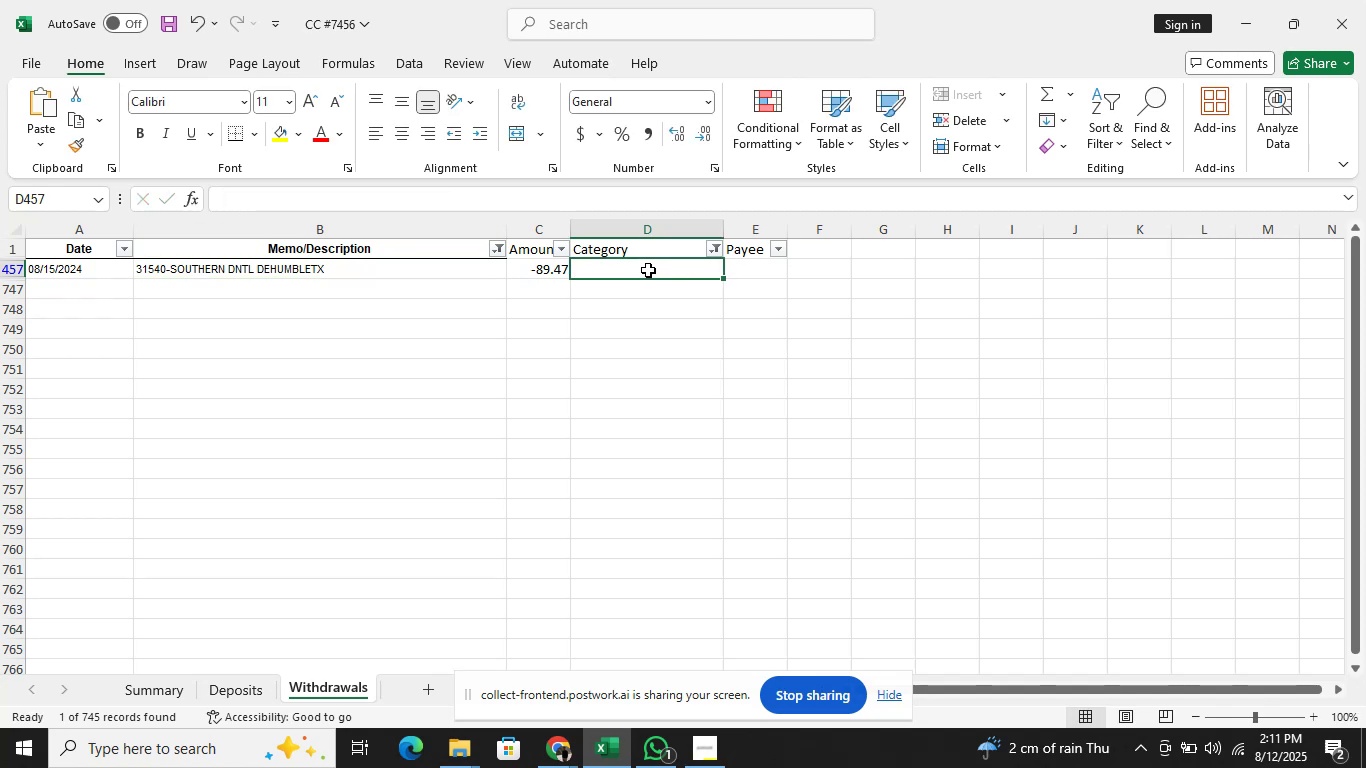 
type(Per)
 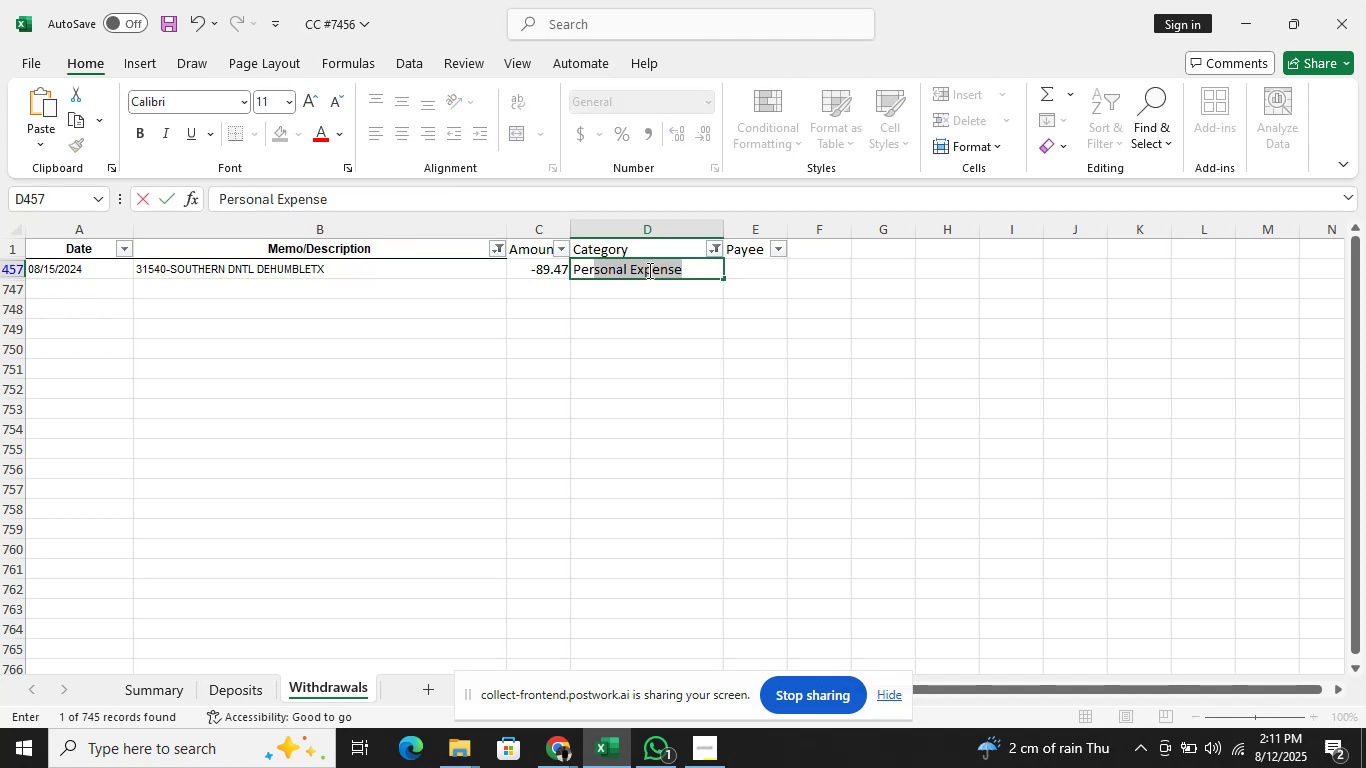 
key(Enter)
 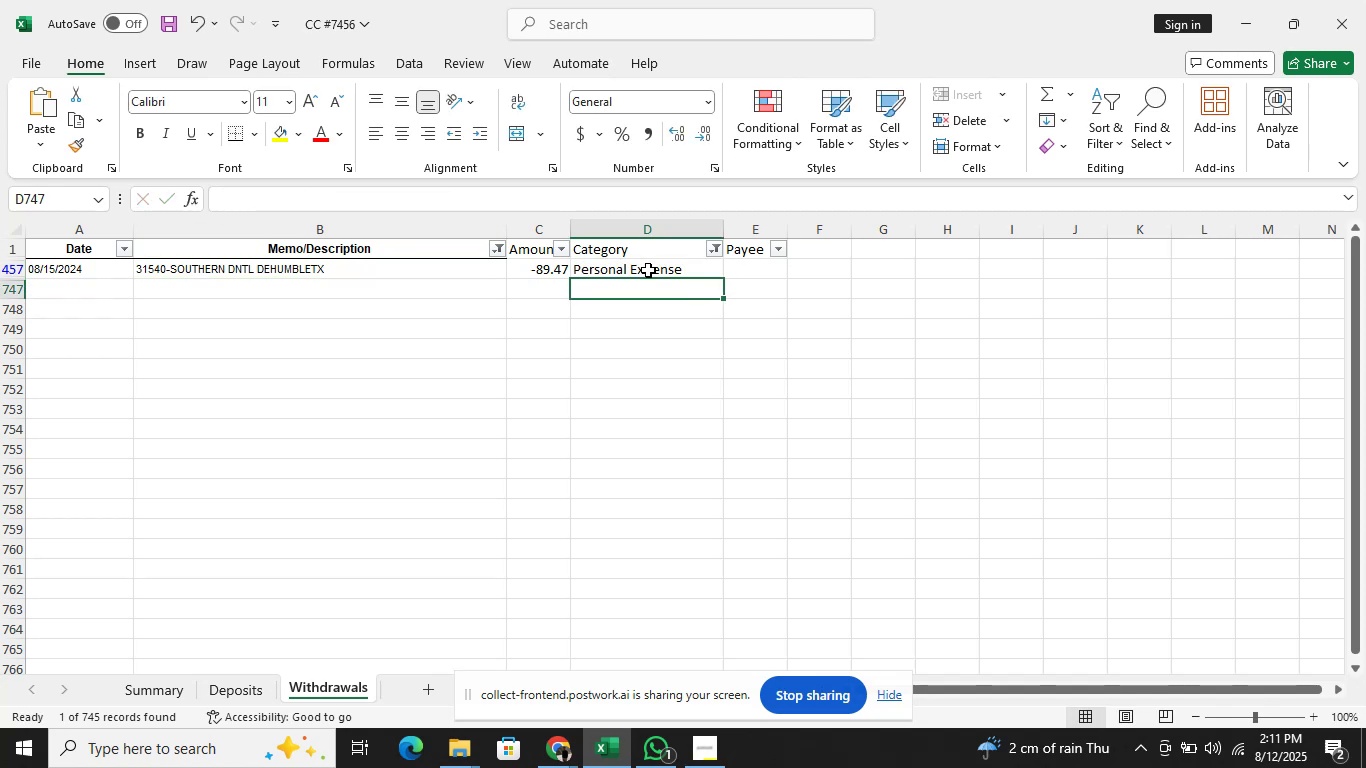 
key(Alt+Tab)
 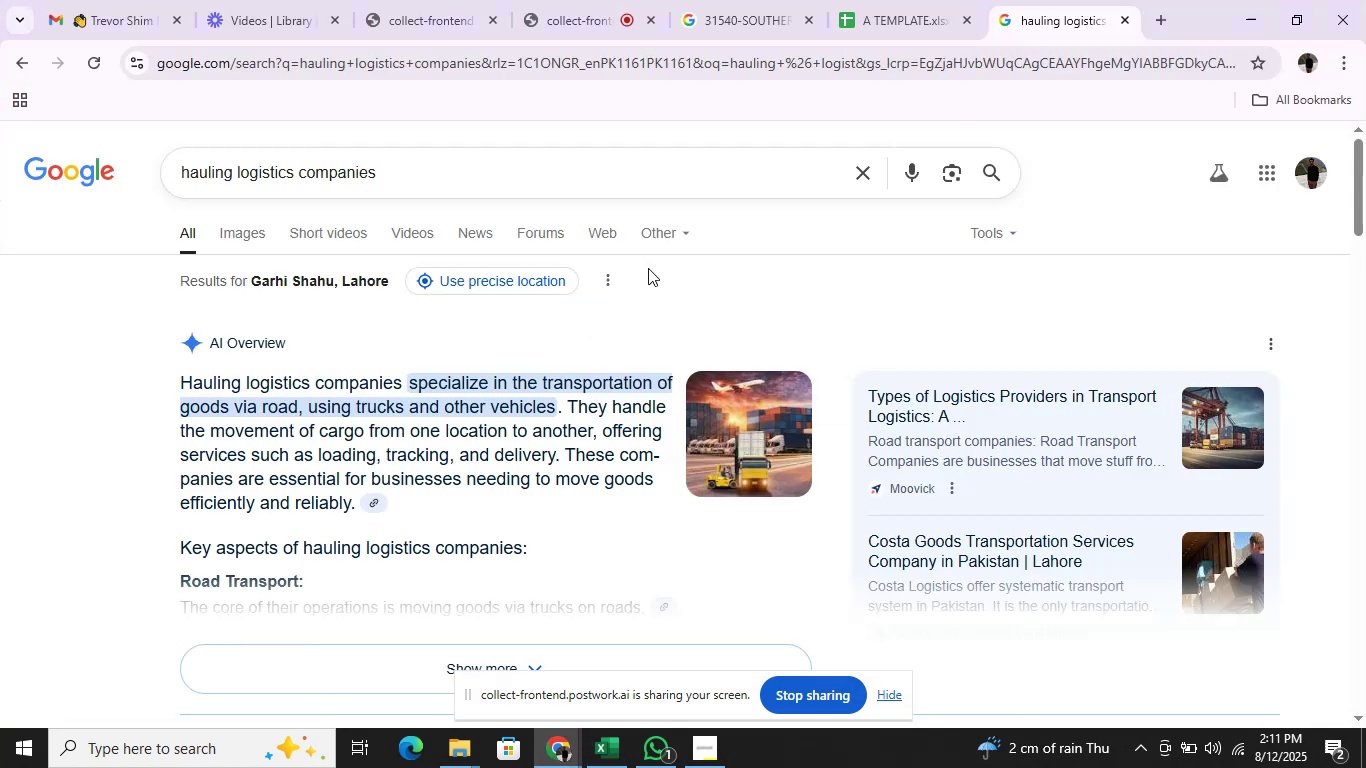 
left_click([721, 0])
 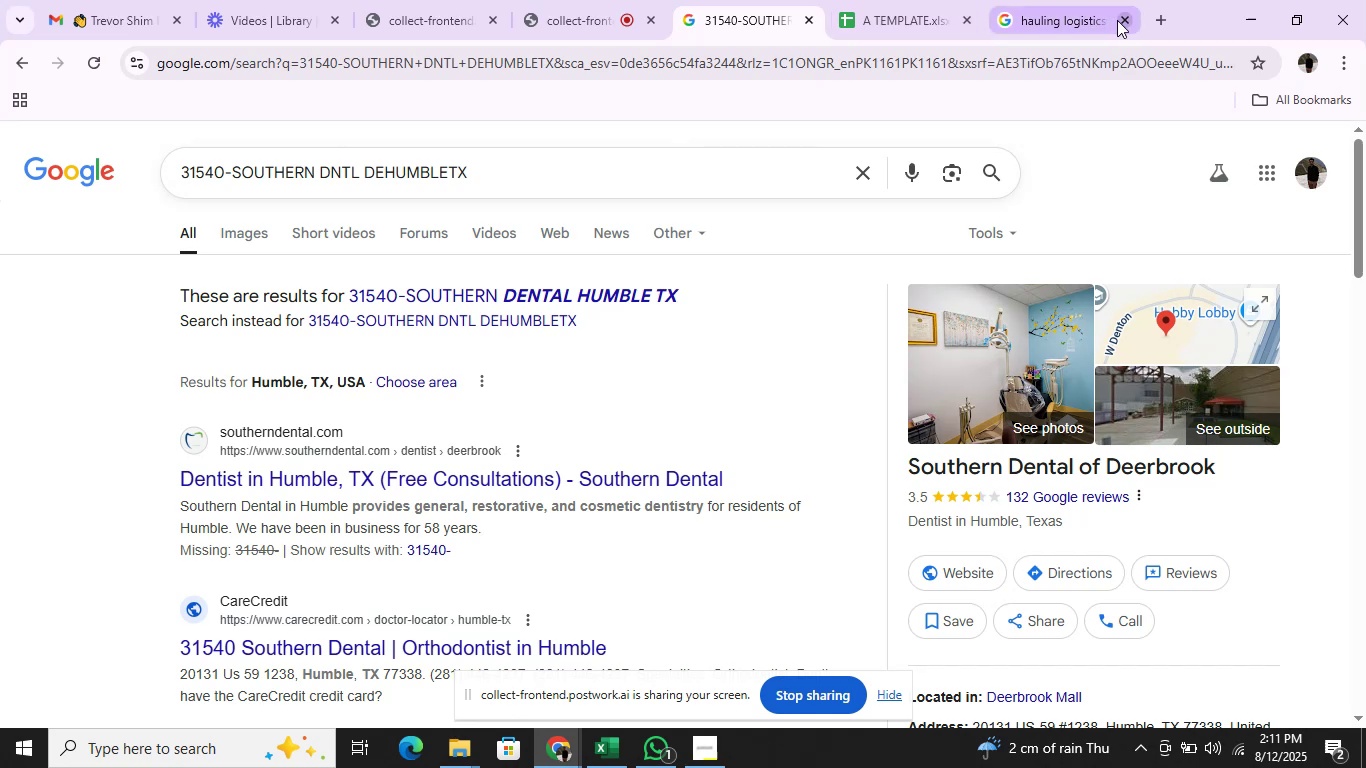 
left_click([1121, 20])
 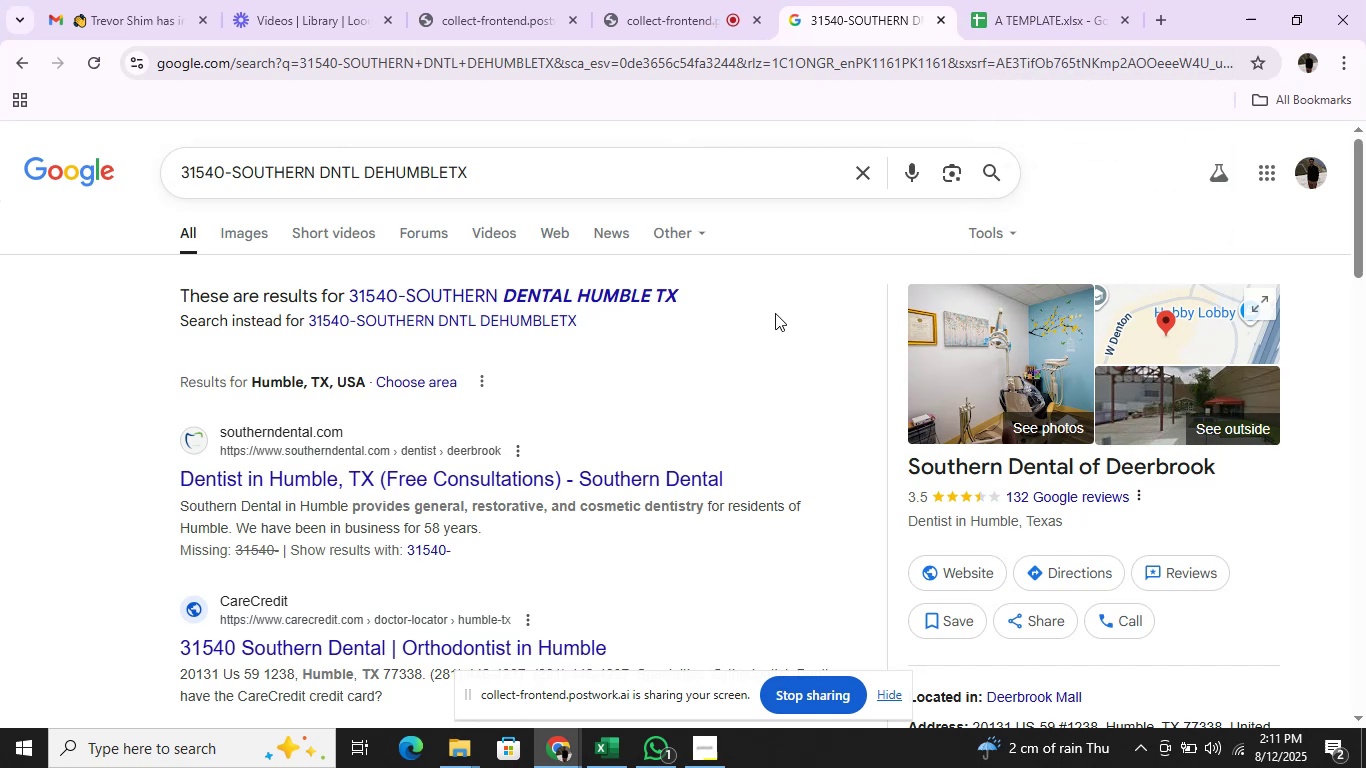 
key(Alt+AltLeft)
 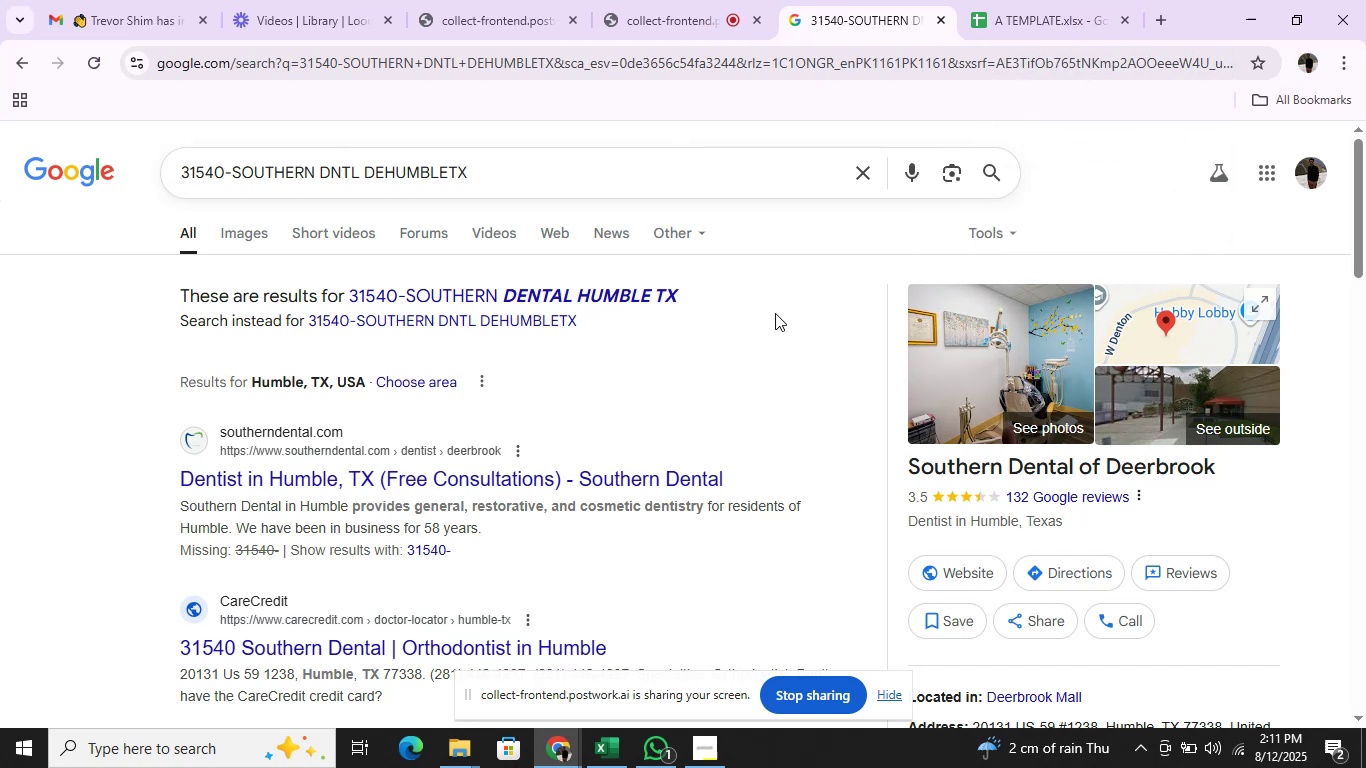 
key(Alt+Tab)
 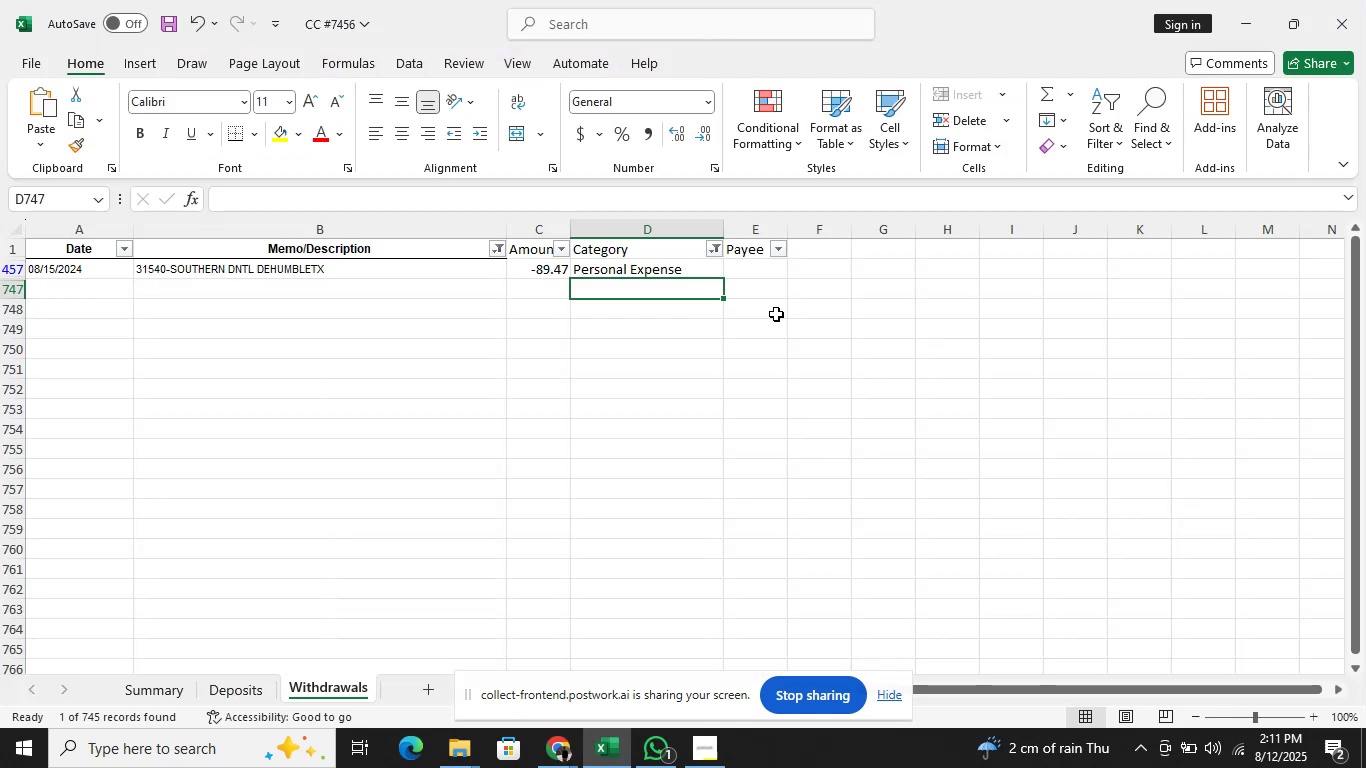 
key(ArrowUp)
 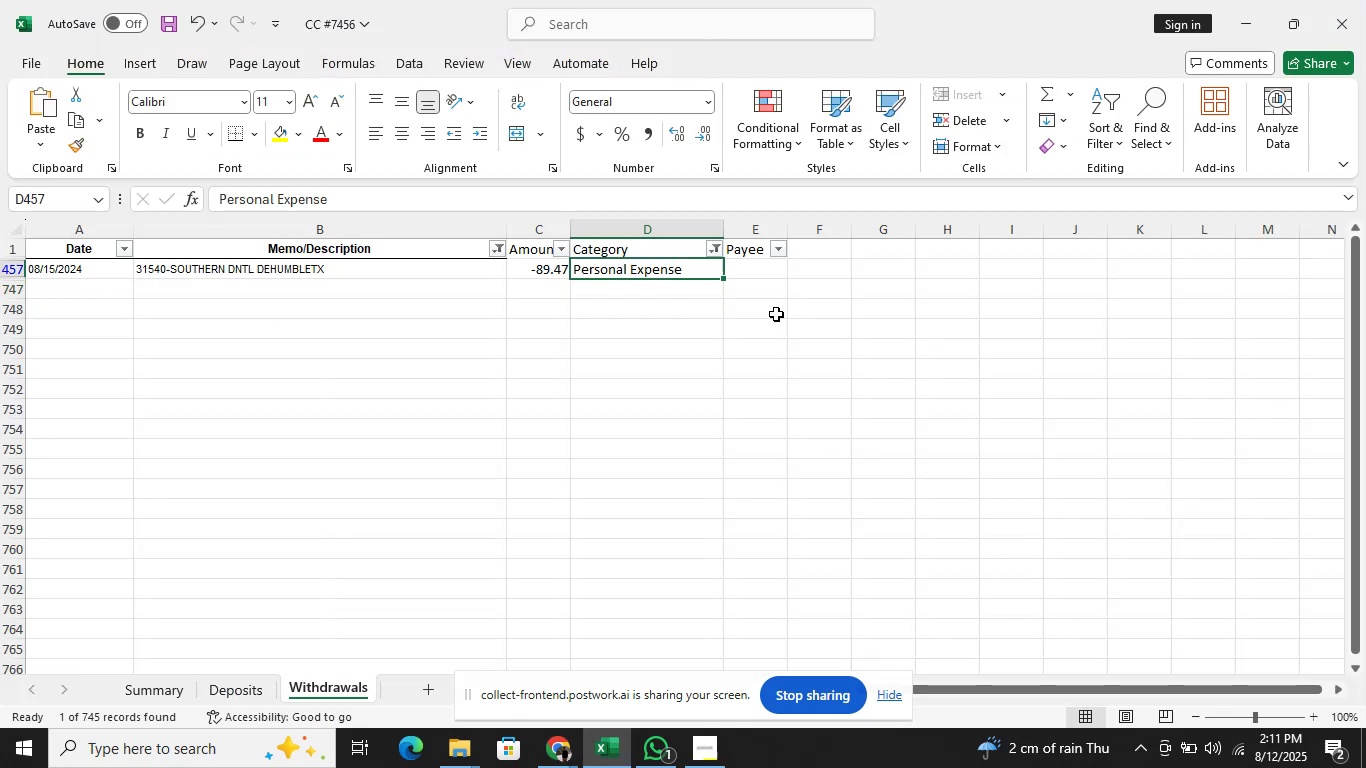 
key(ArrowRight)
 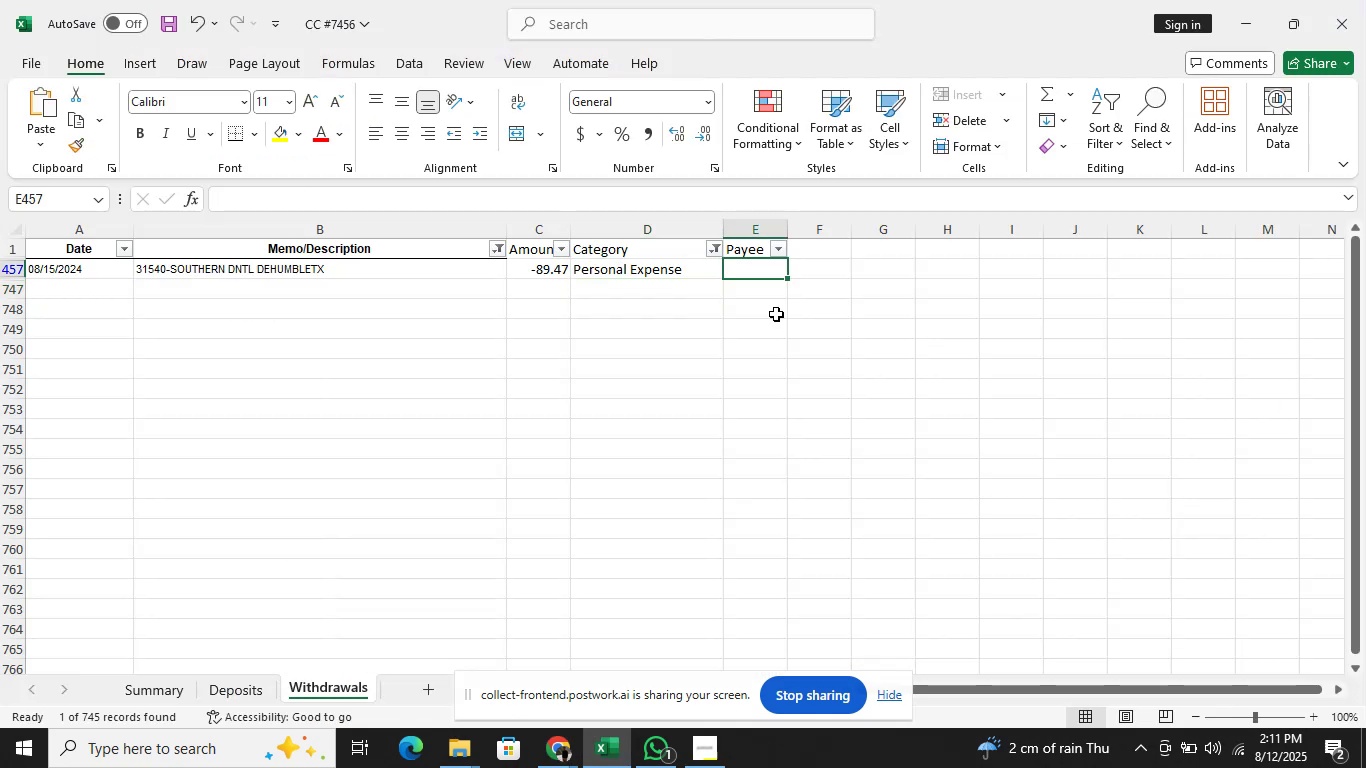 
hold_key(key=ShiftLeft, duration=0.34)
 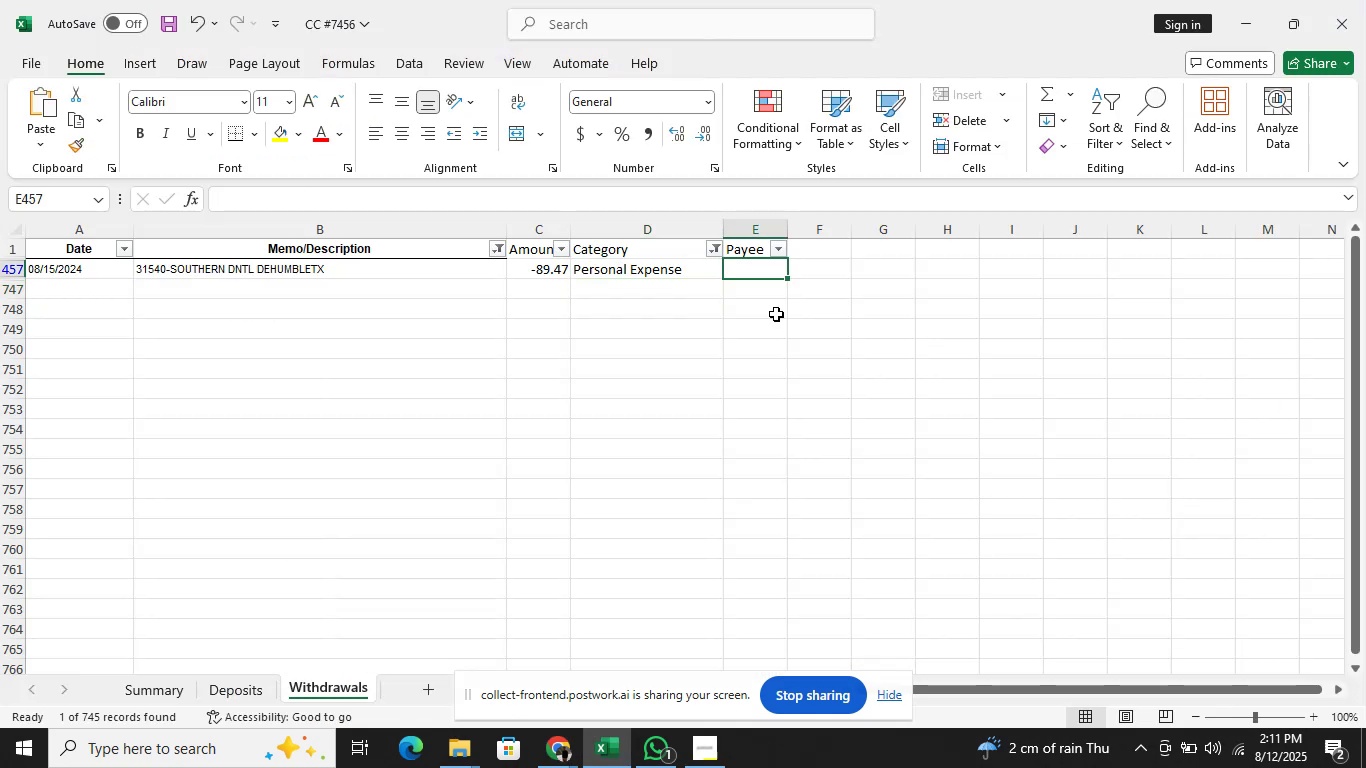 
key(E)
 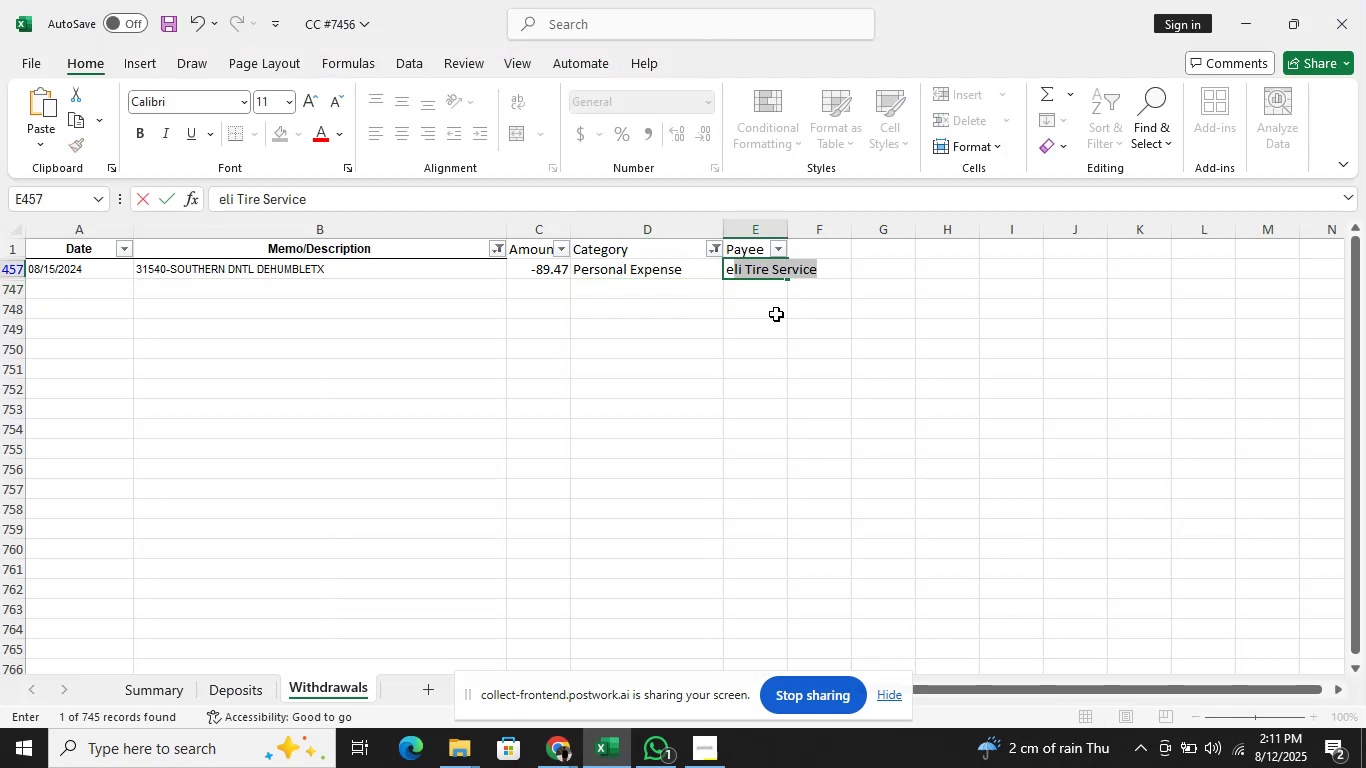 
key(BracketRight)
 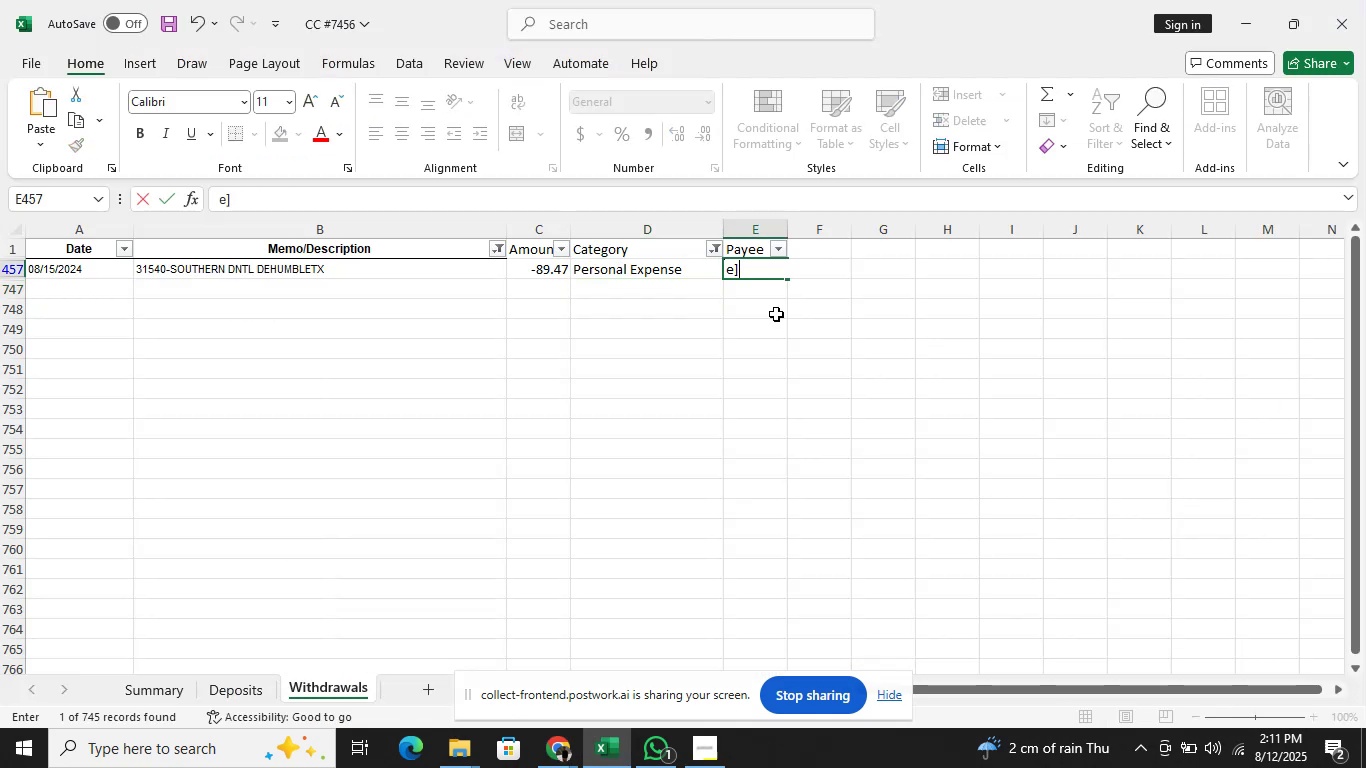 
key(BracketRight)
 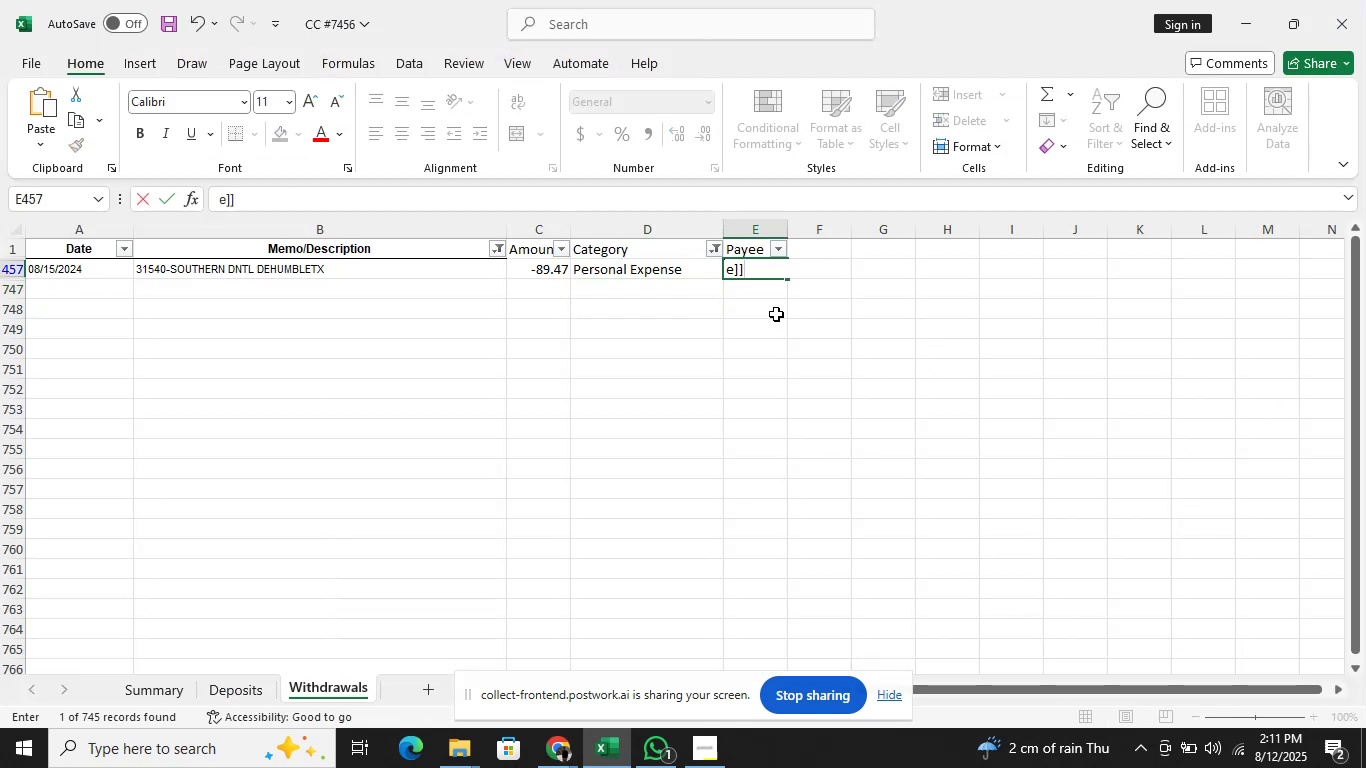 
key(BracketRight)
 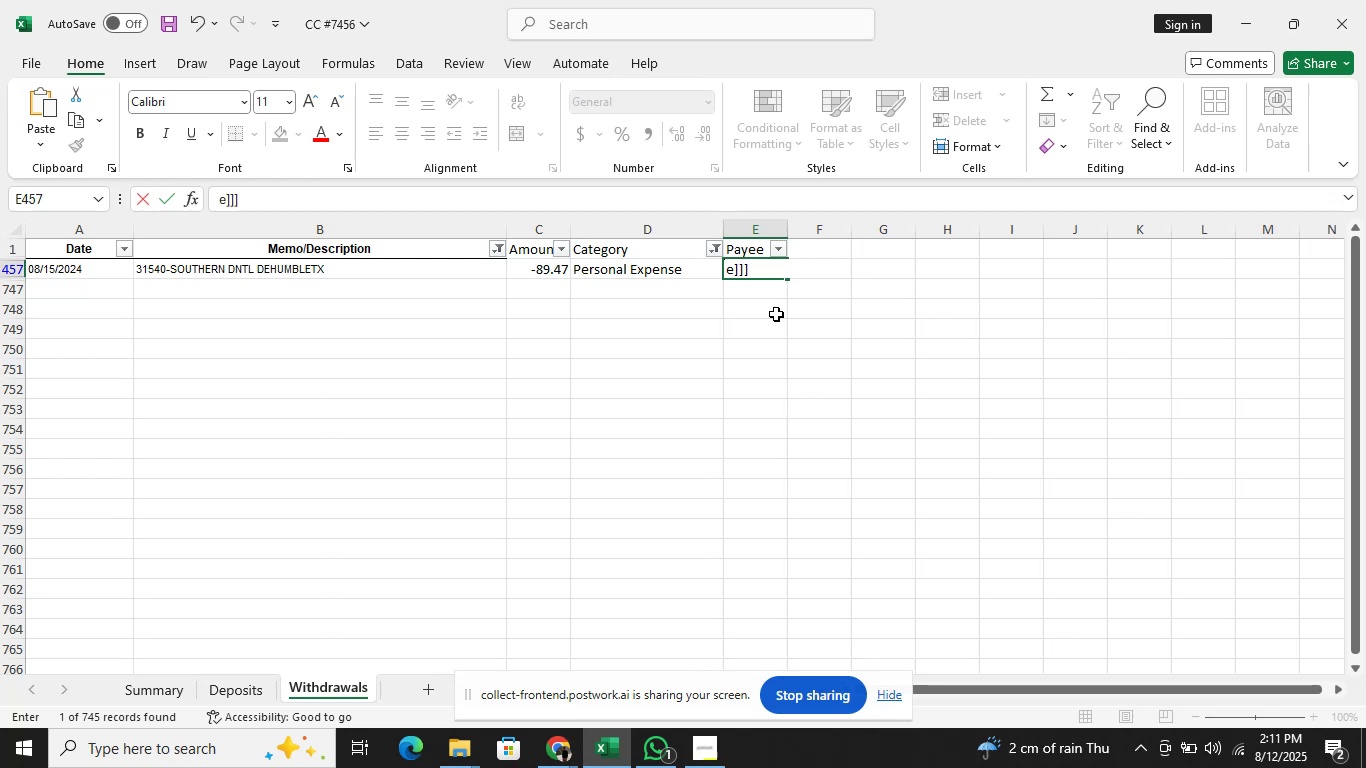 
key(BracketRight)
 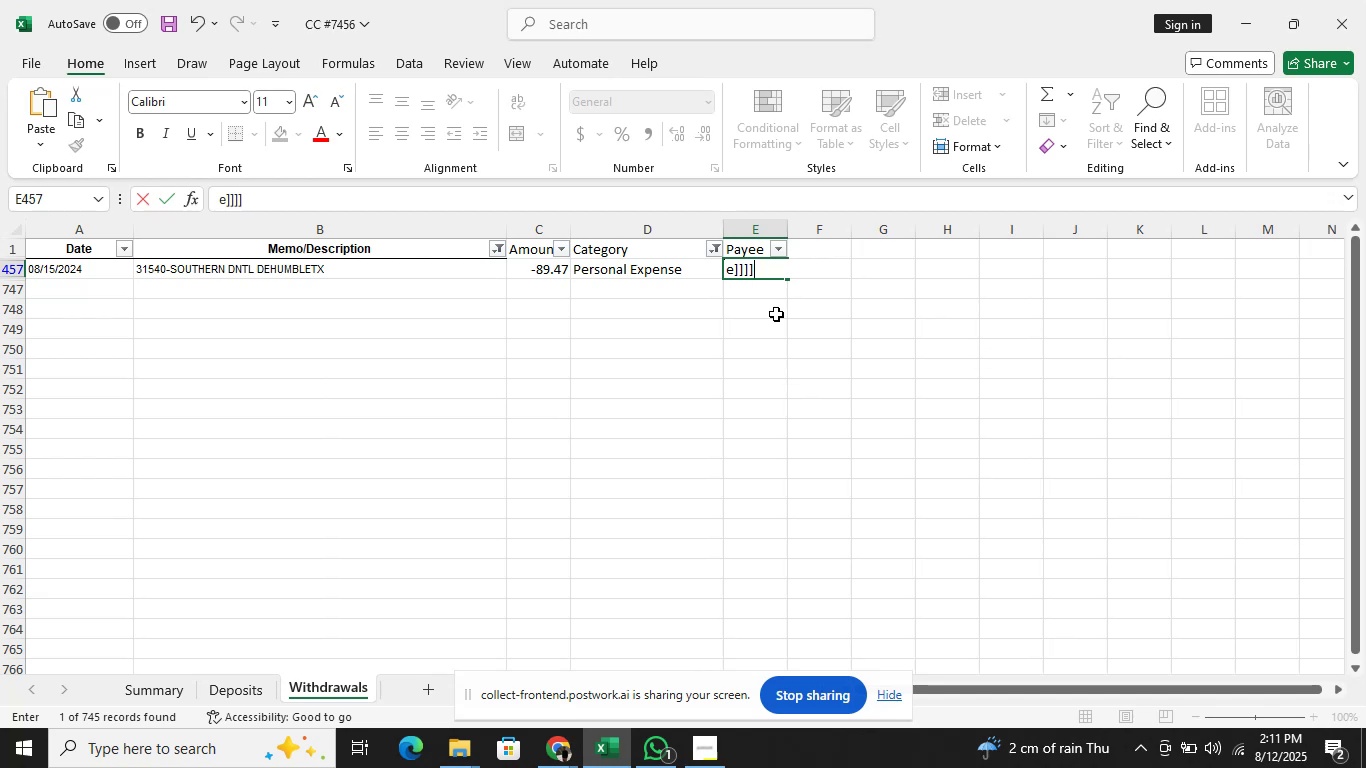 
hold_key(key=Backspace, duration=0.98)
 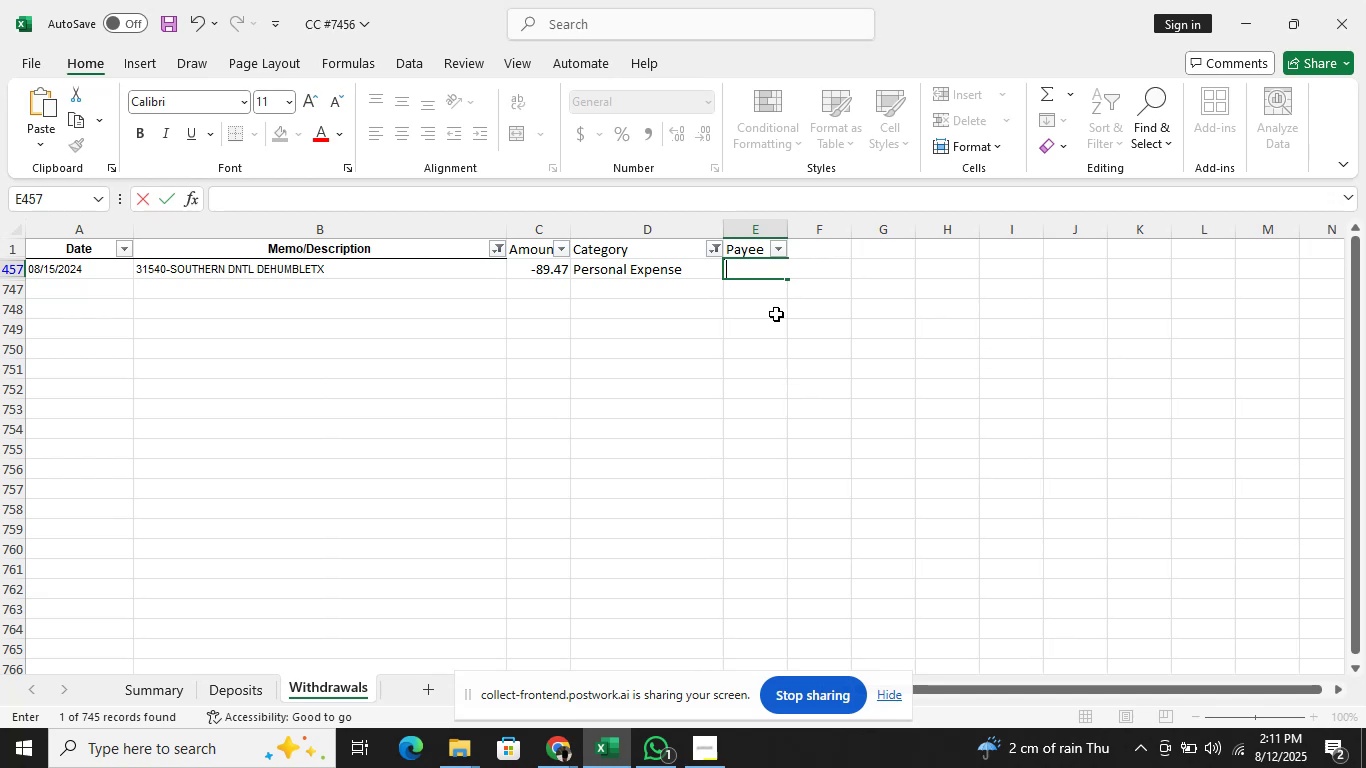 
key(Alt+AltLeft)
 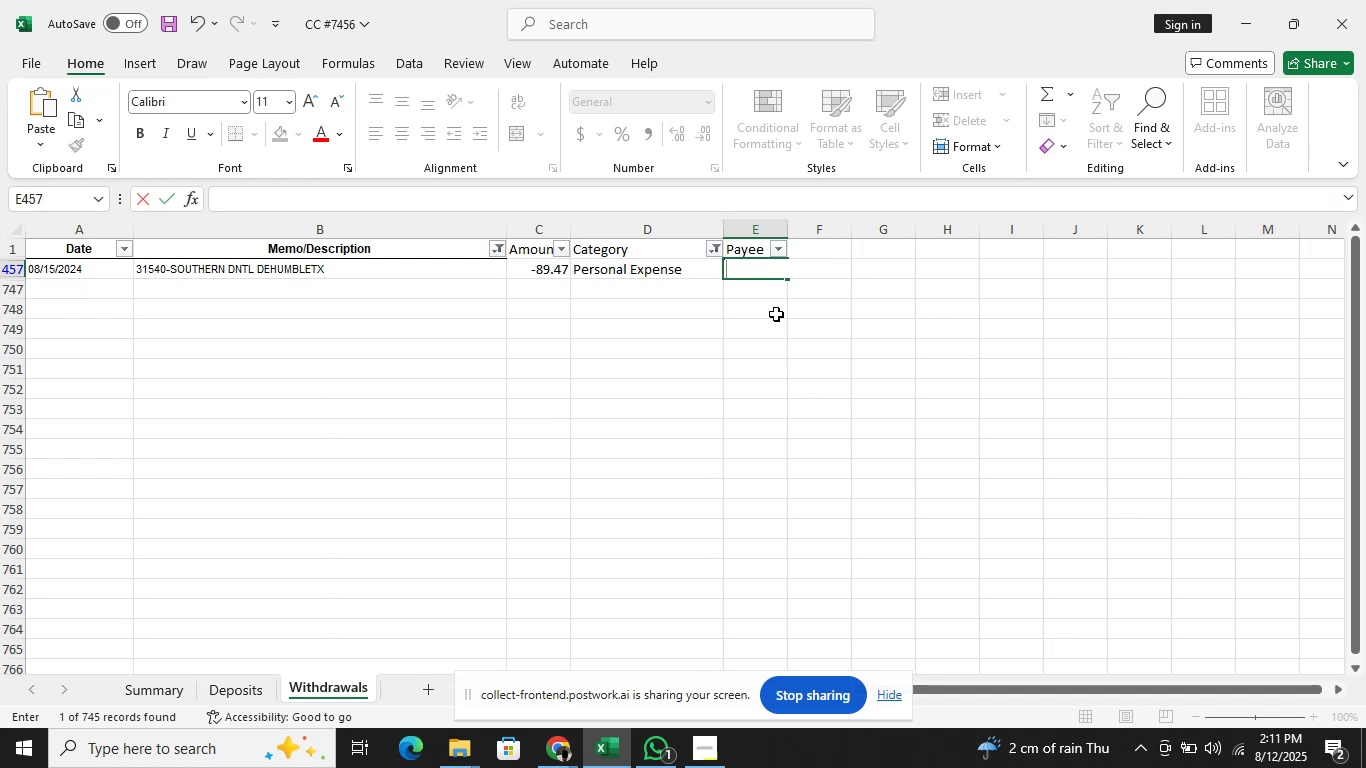 
key(Alt+Tab)
 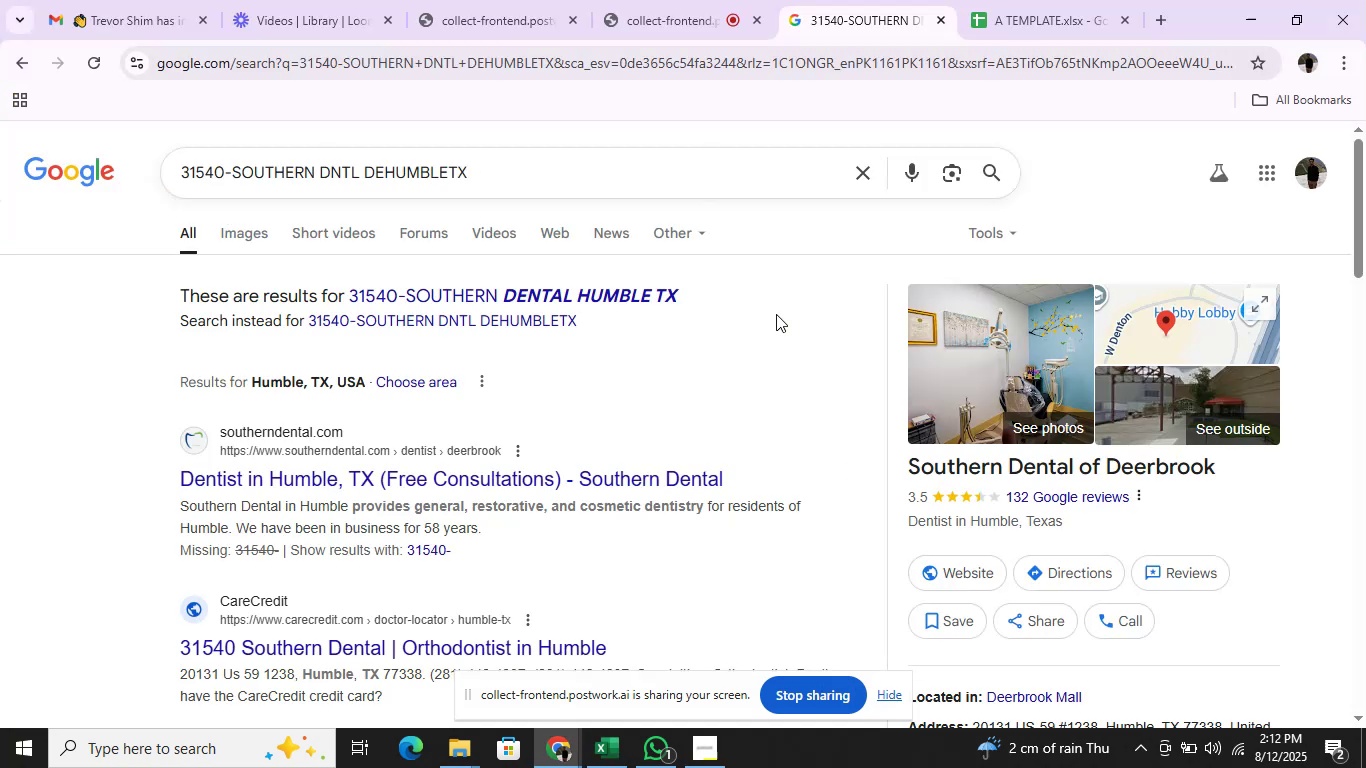 
wait(5.71)
 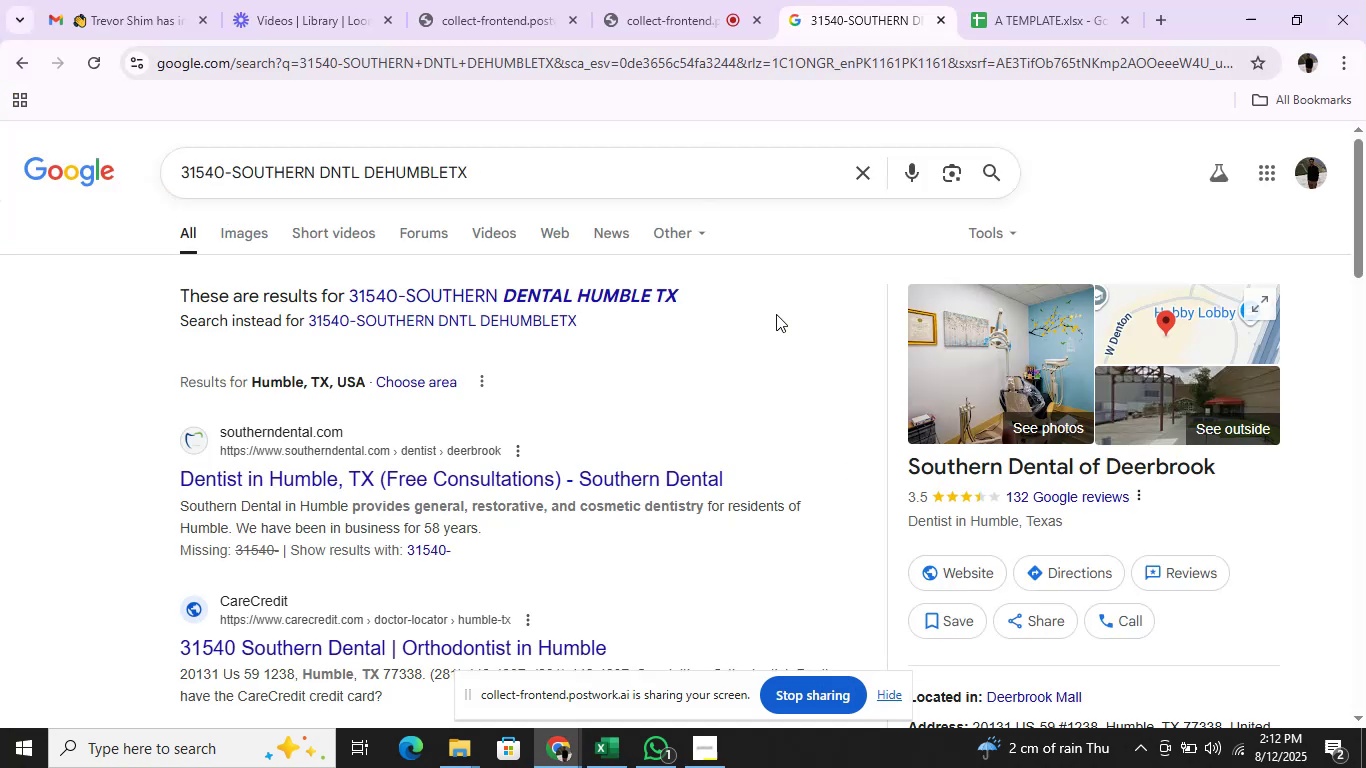 
key(Alt+AltLeft)
 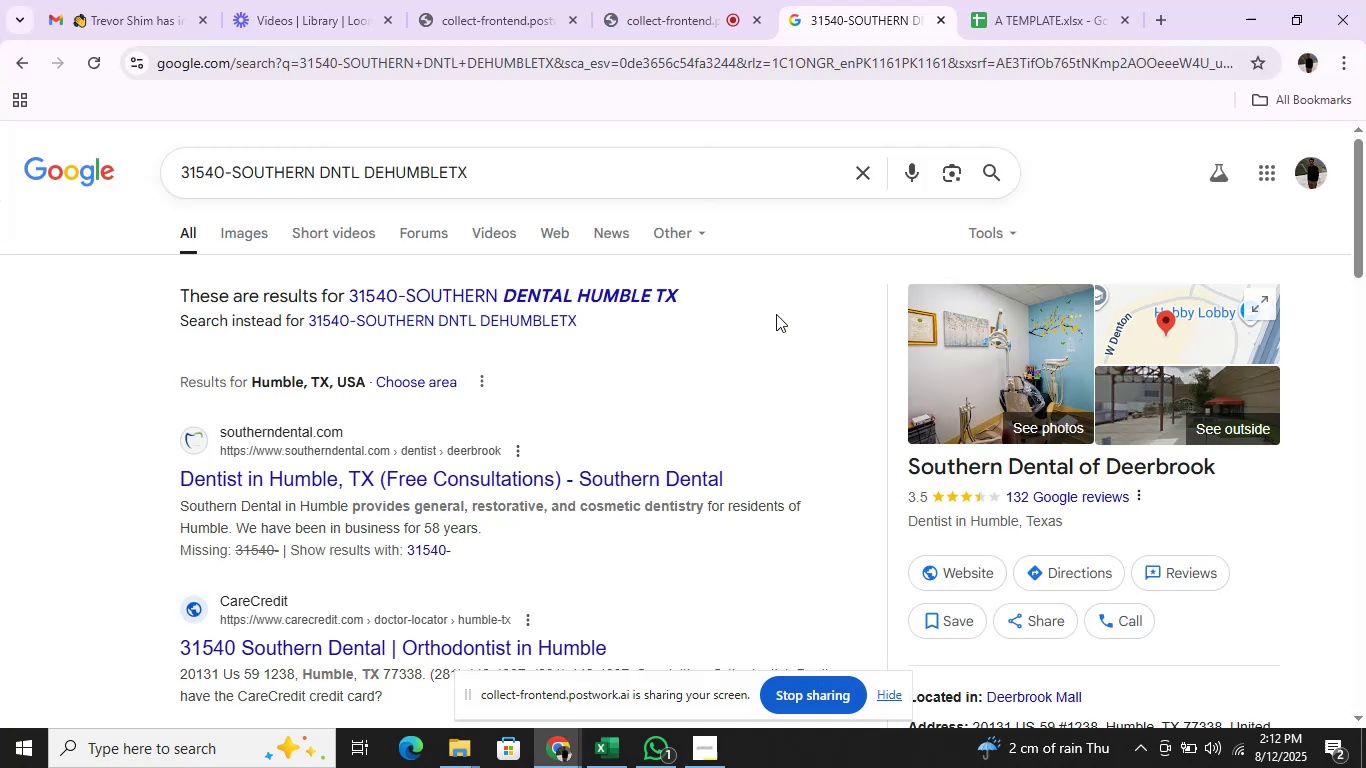 
key(Tab)
type(Dentist)
 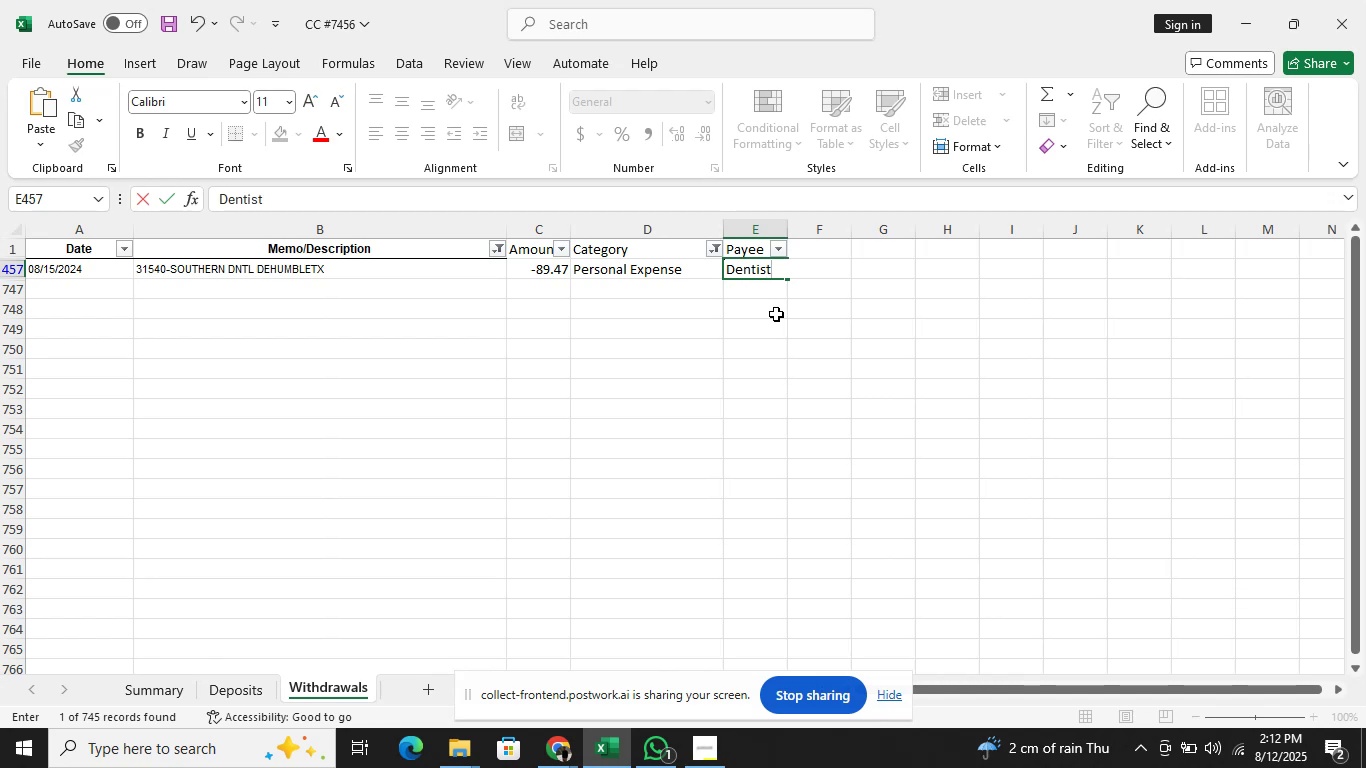 
 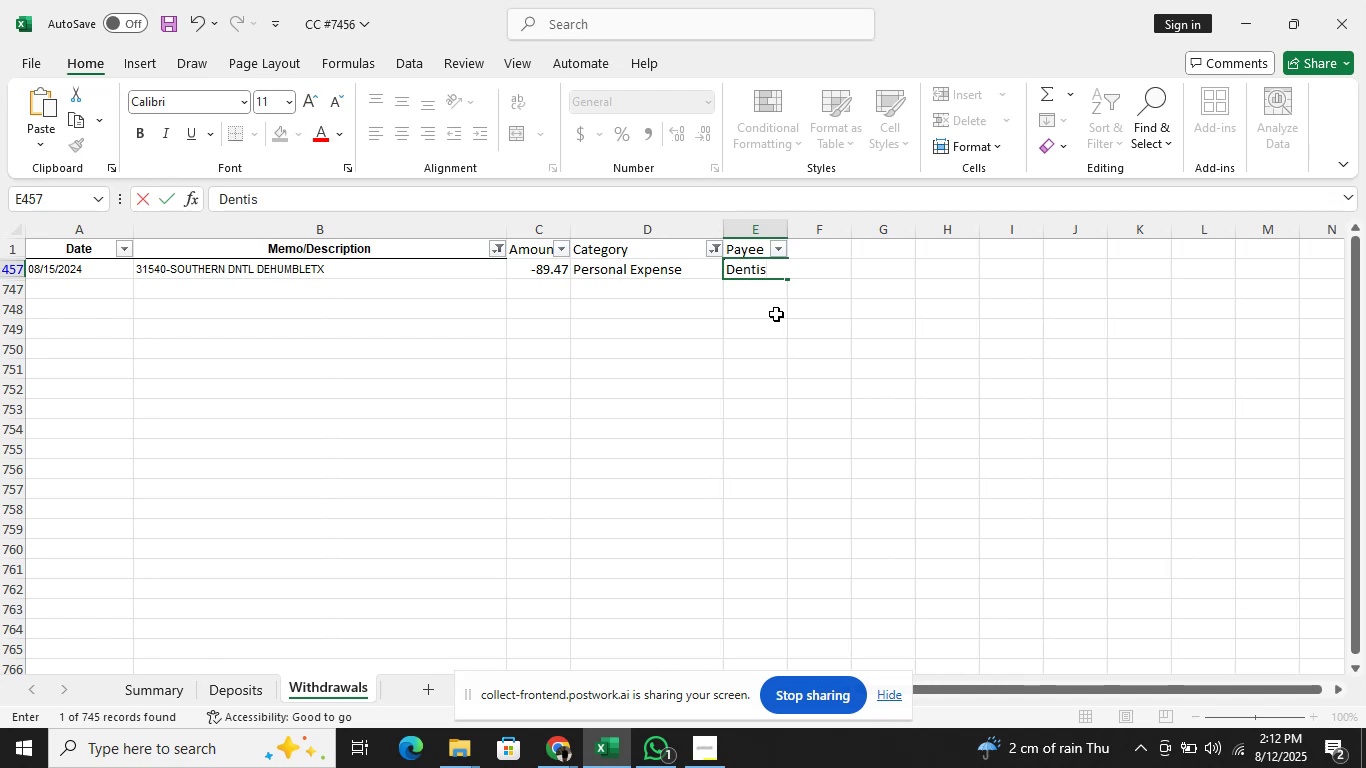 
key(Enter)
 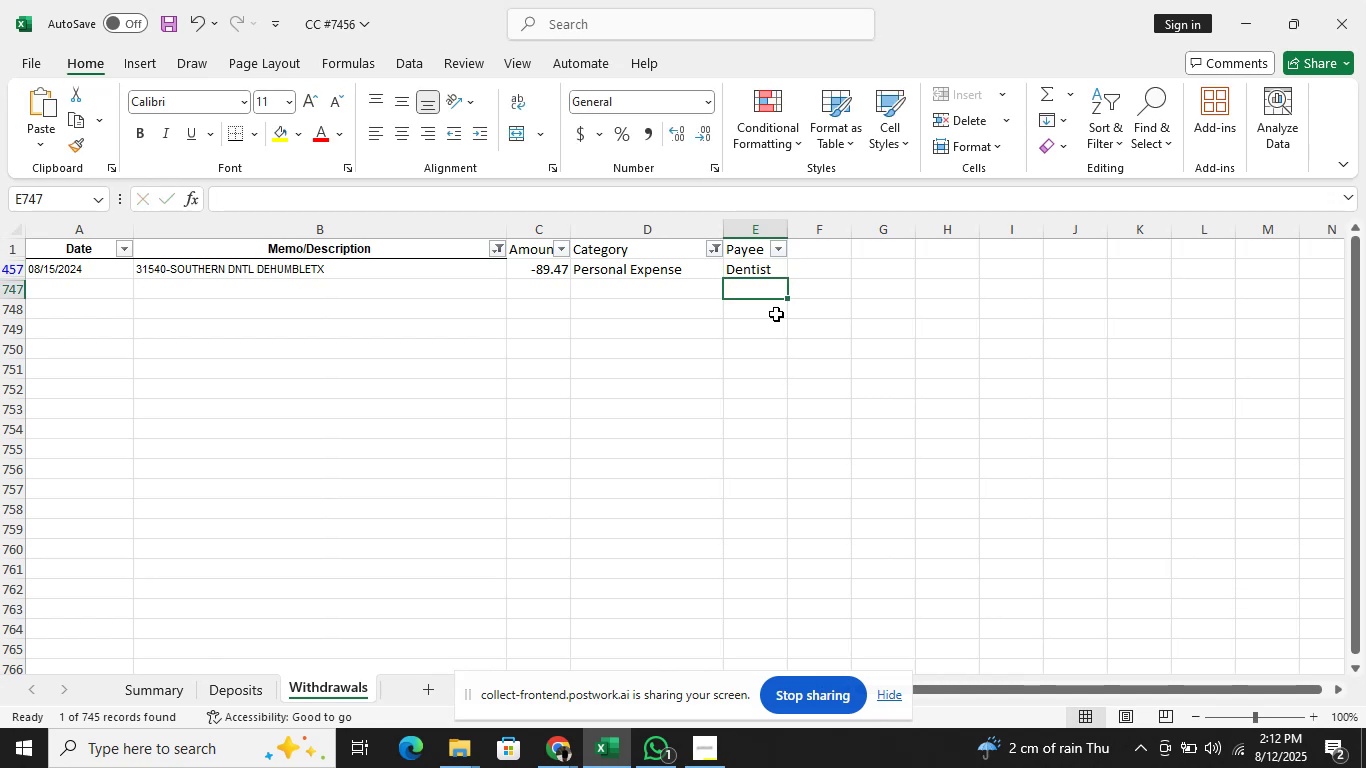 
key(ArrowUp)
 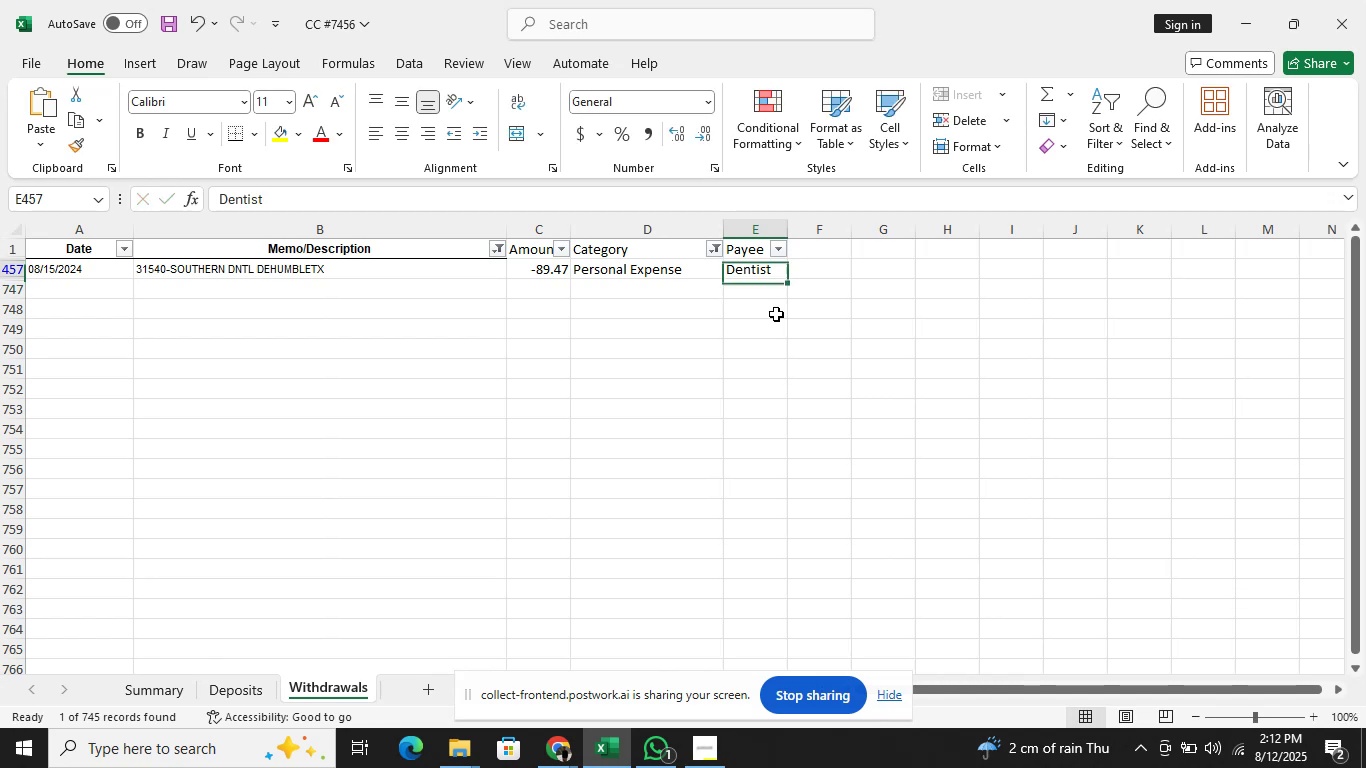 
key(ArrowUp)
 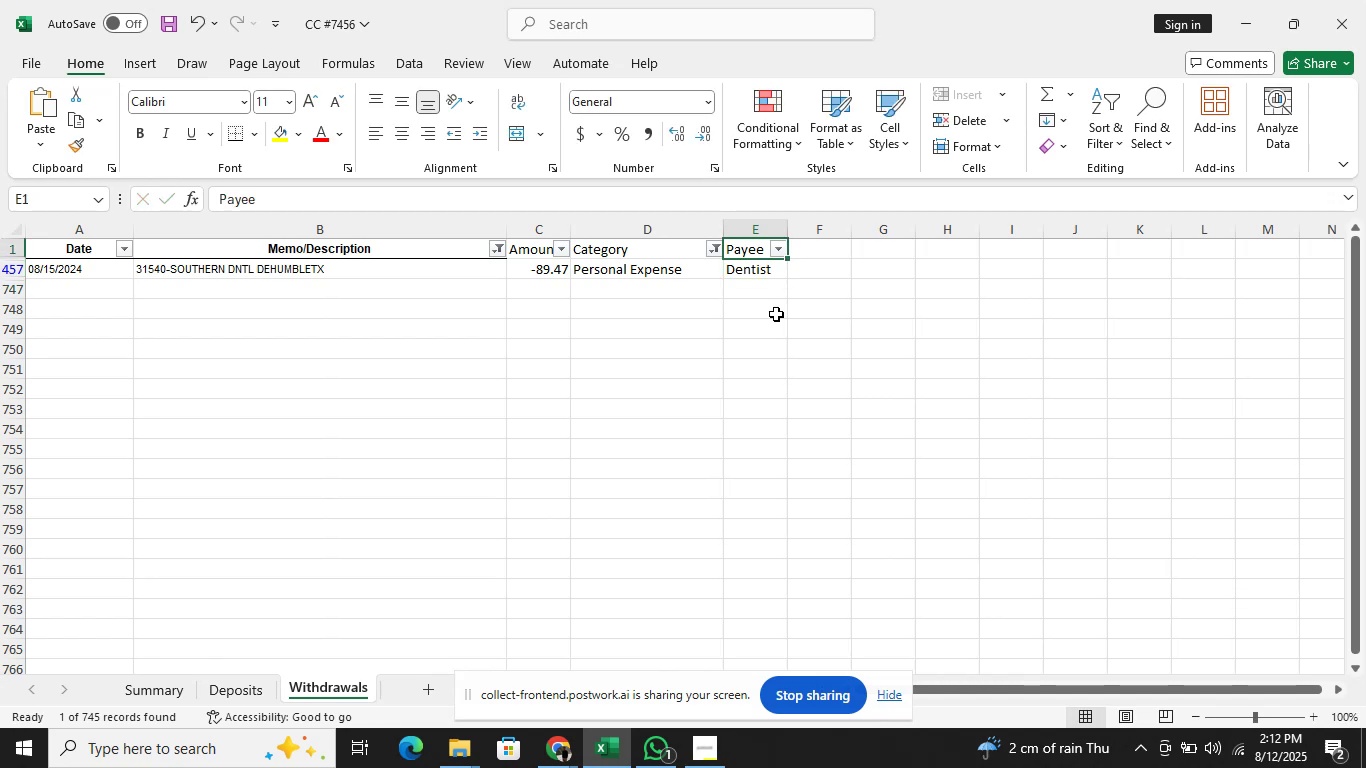 
key(ArrowLeft)
 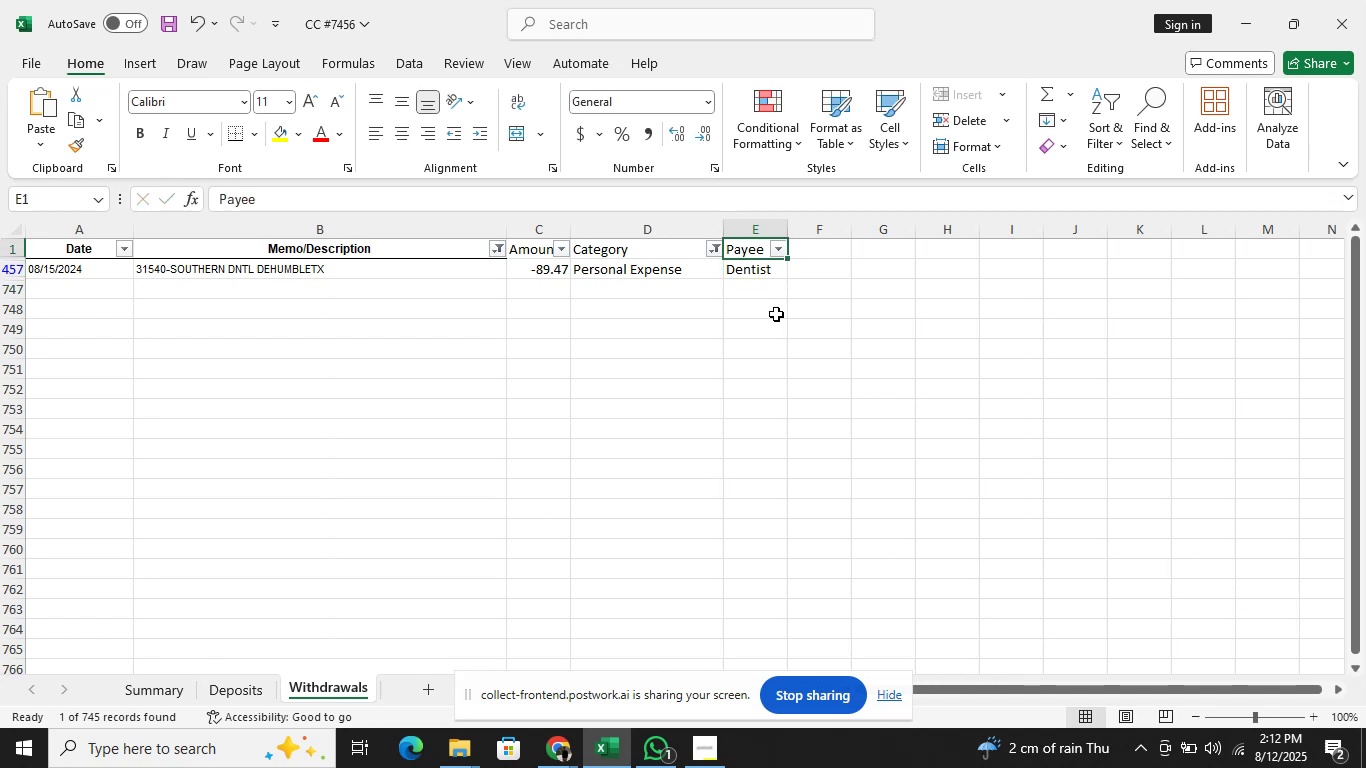 
key(ArrowLeft)
 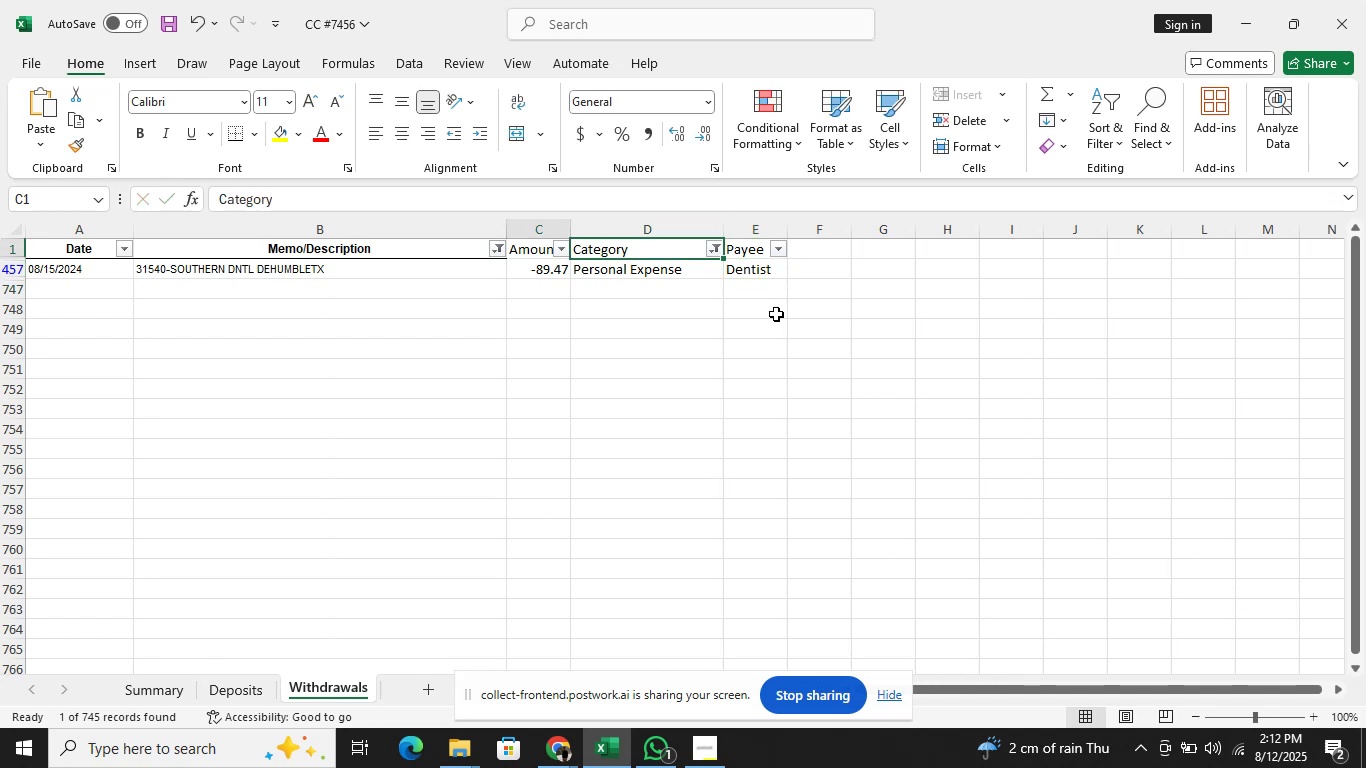 
key(ArrowLeft)
 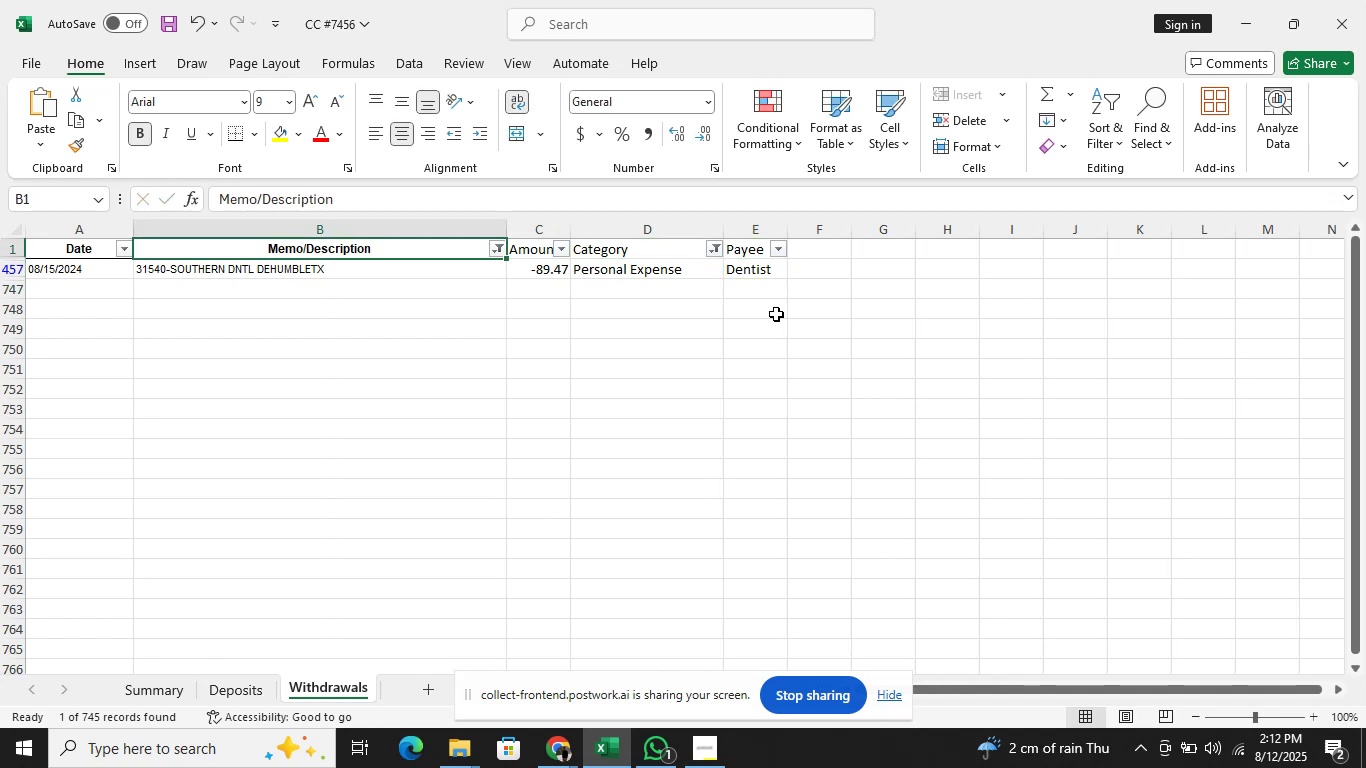 
key(Alt+ArrowDown)
 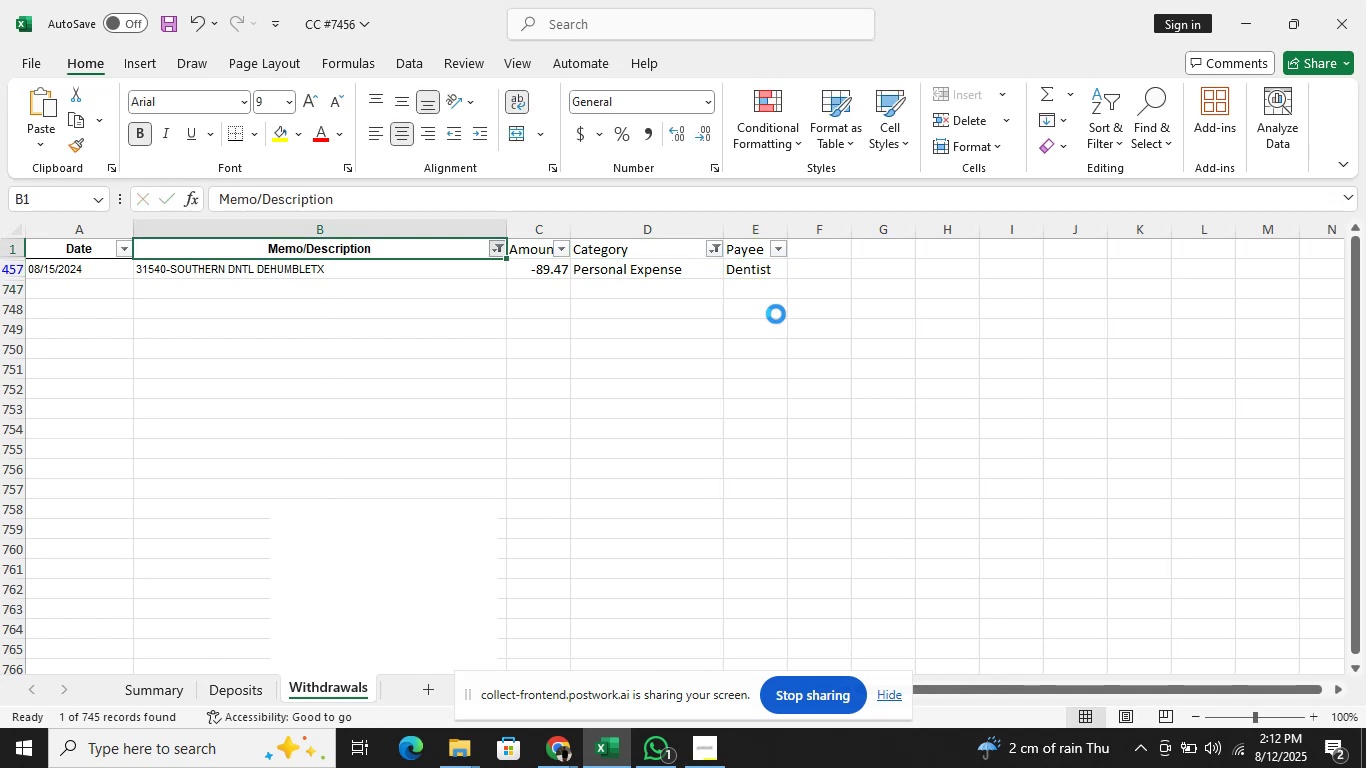 
key(ArrowDown)
 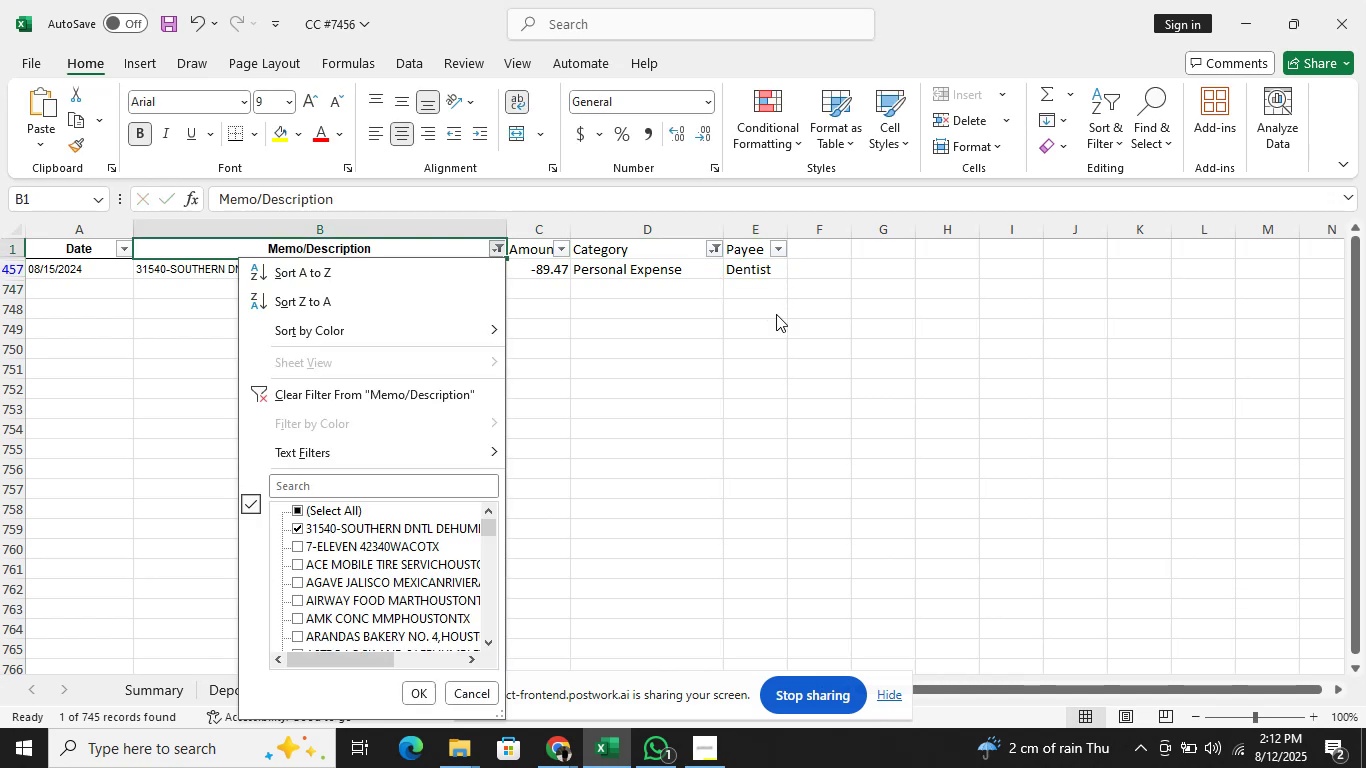 
key(ArrowDown)
 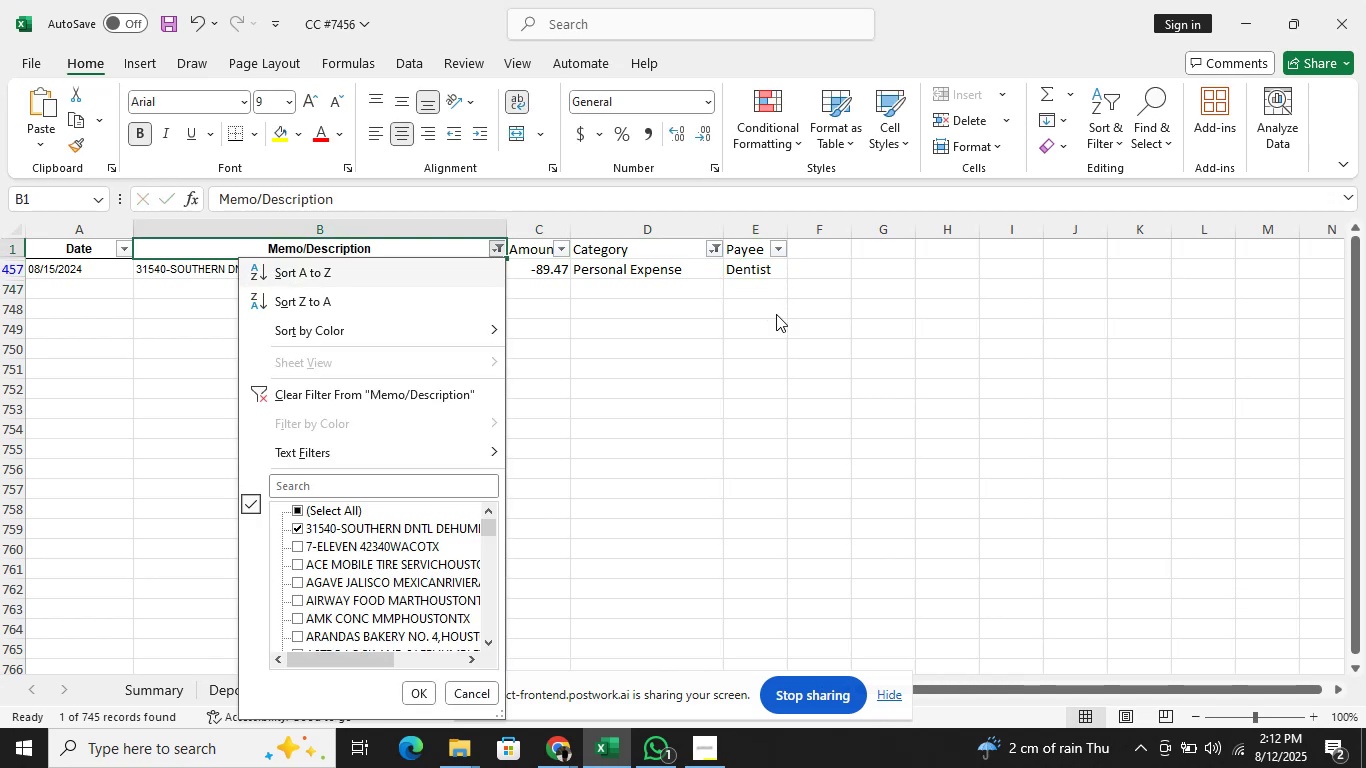 
key(ArrowDown)
 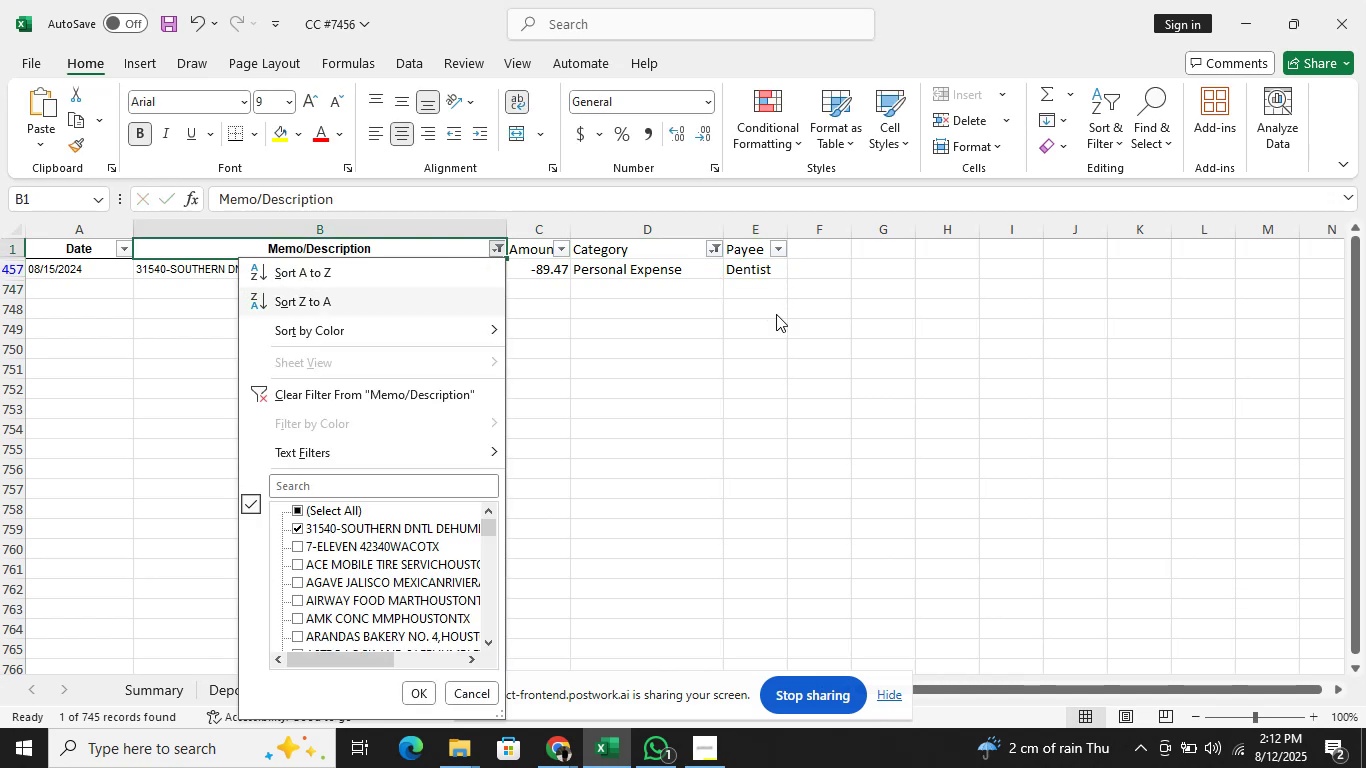 
key(ArrowDown)
 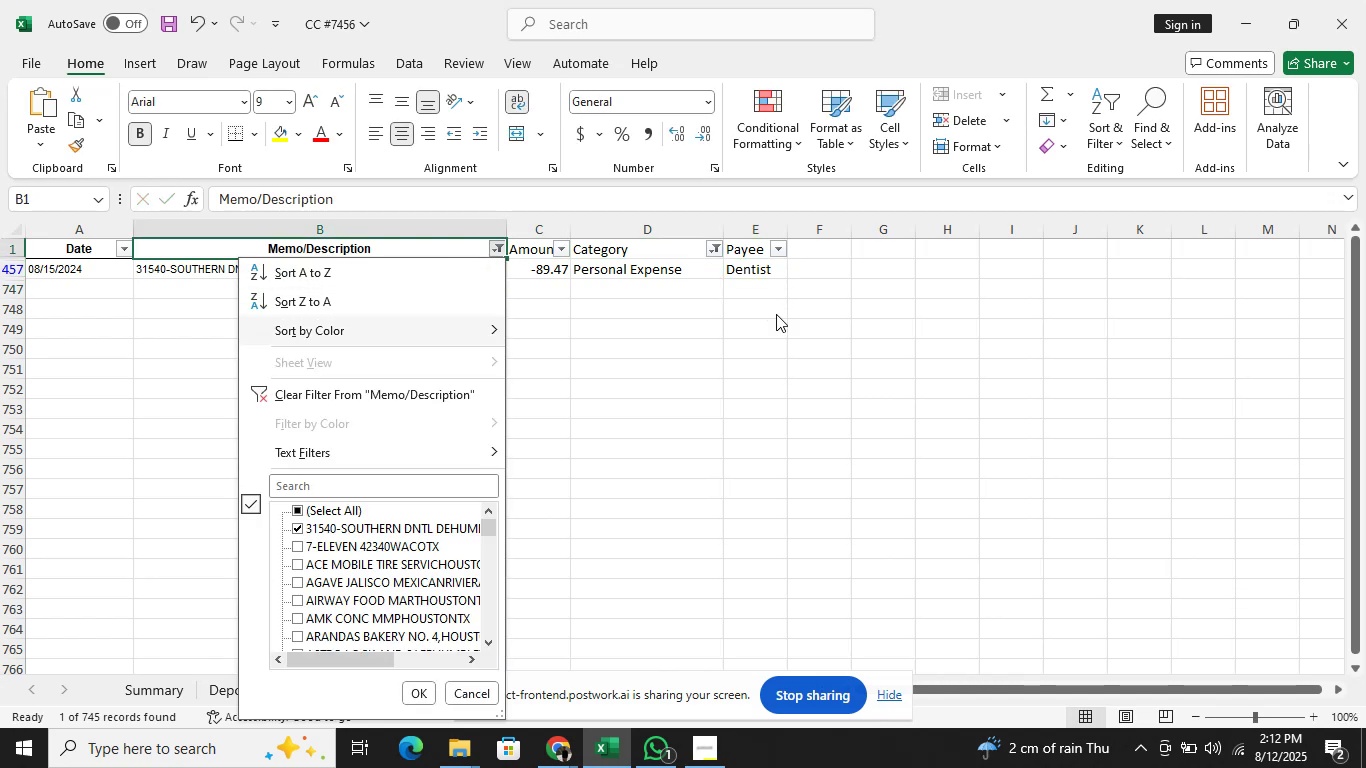 
key(ArrowDown)
 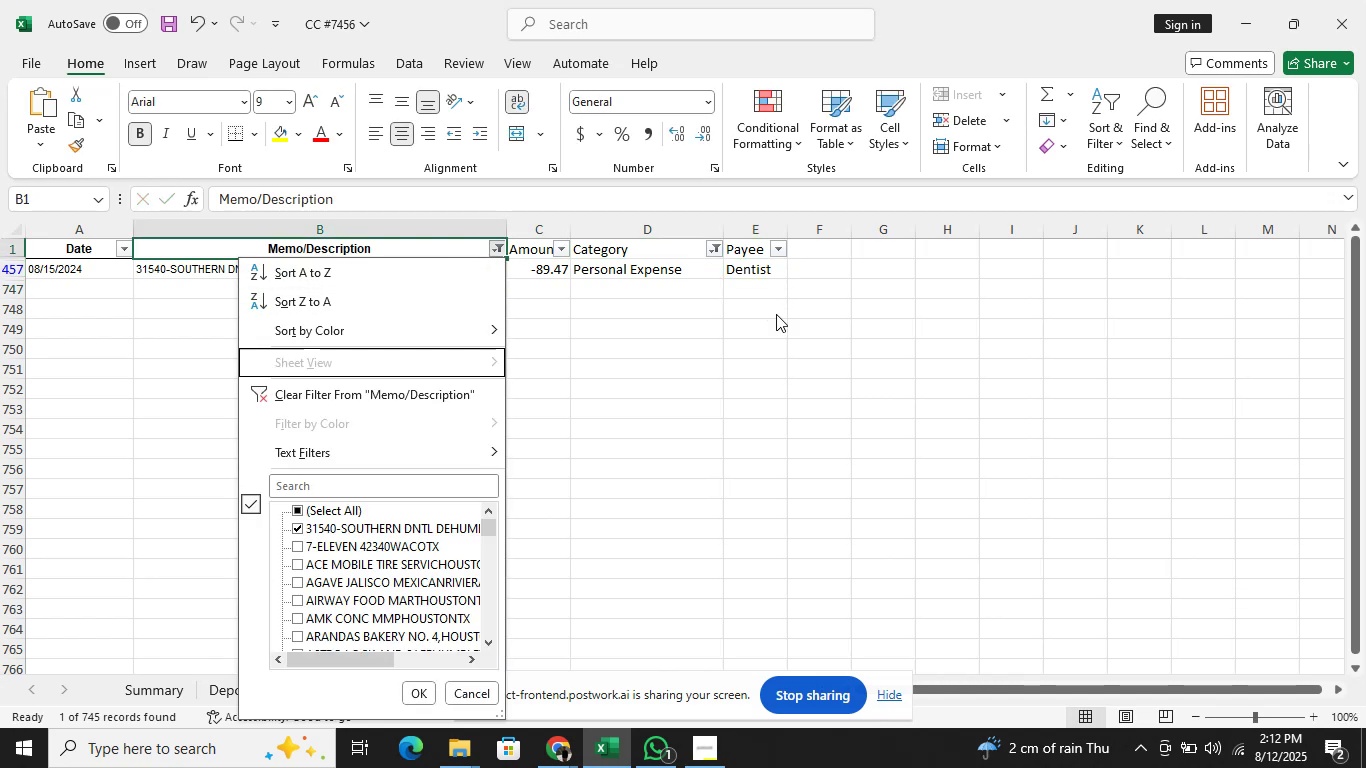 
key(ArrowDown)
 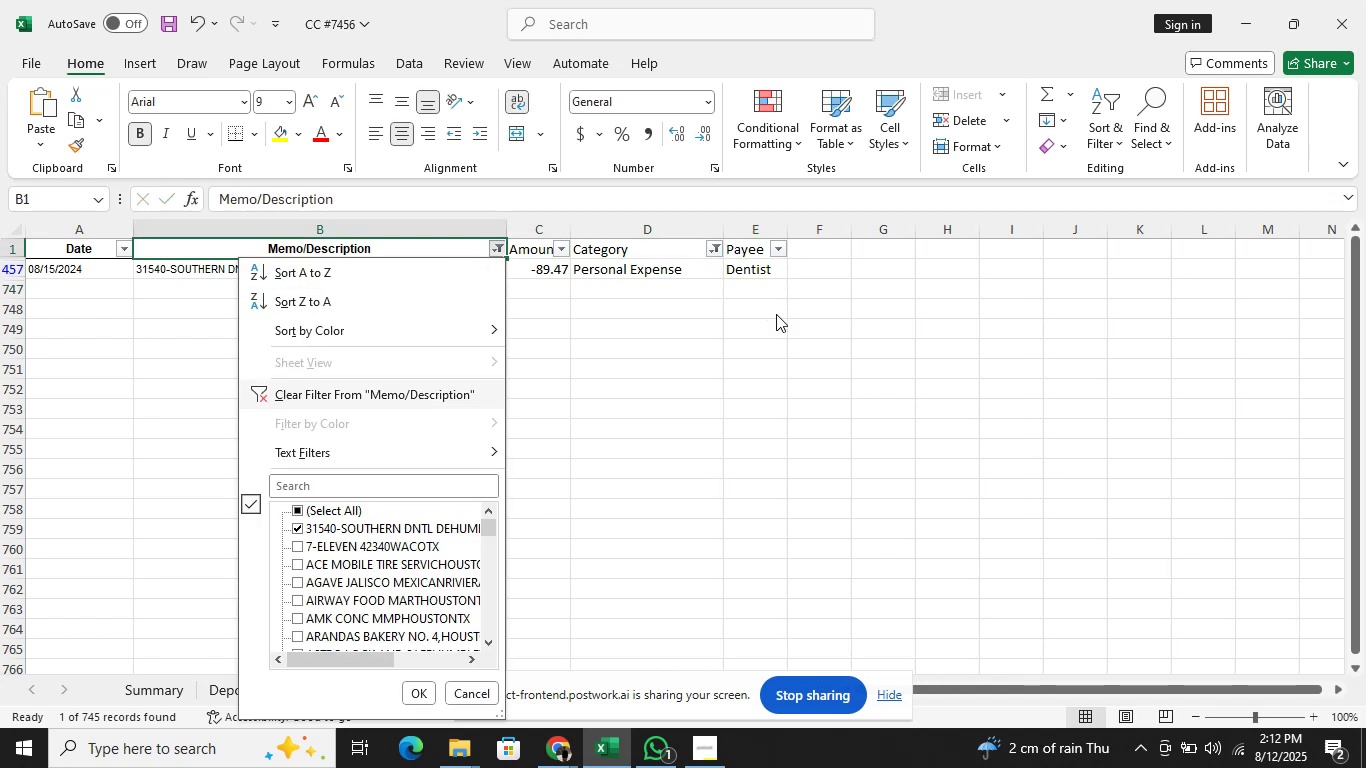 
key(ArrowDown)
 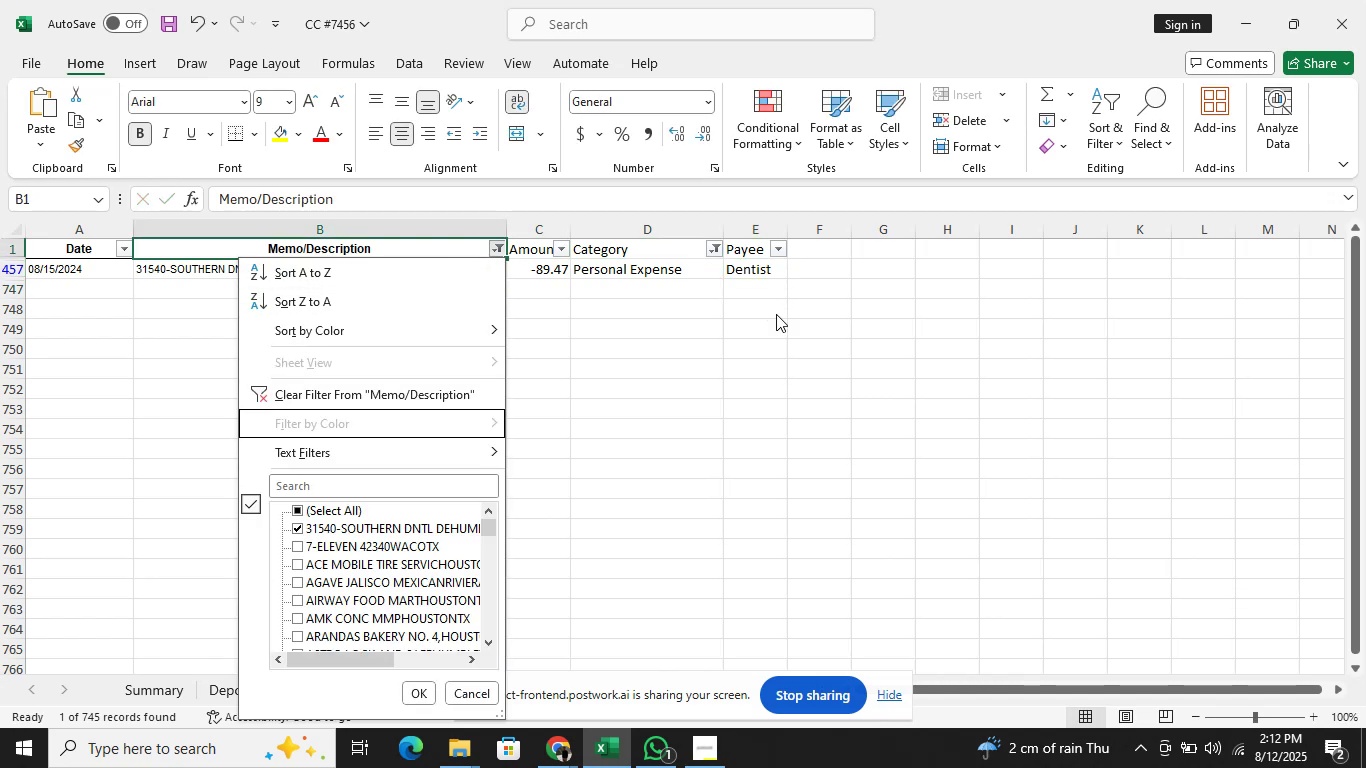 
key(ArrowDown)
 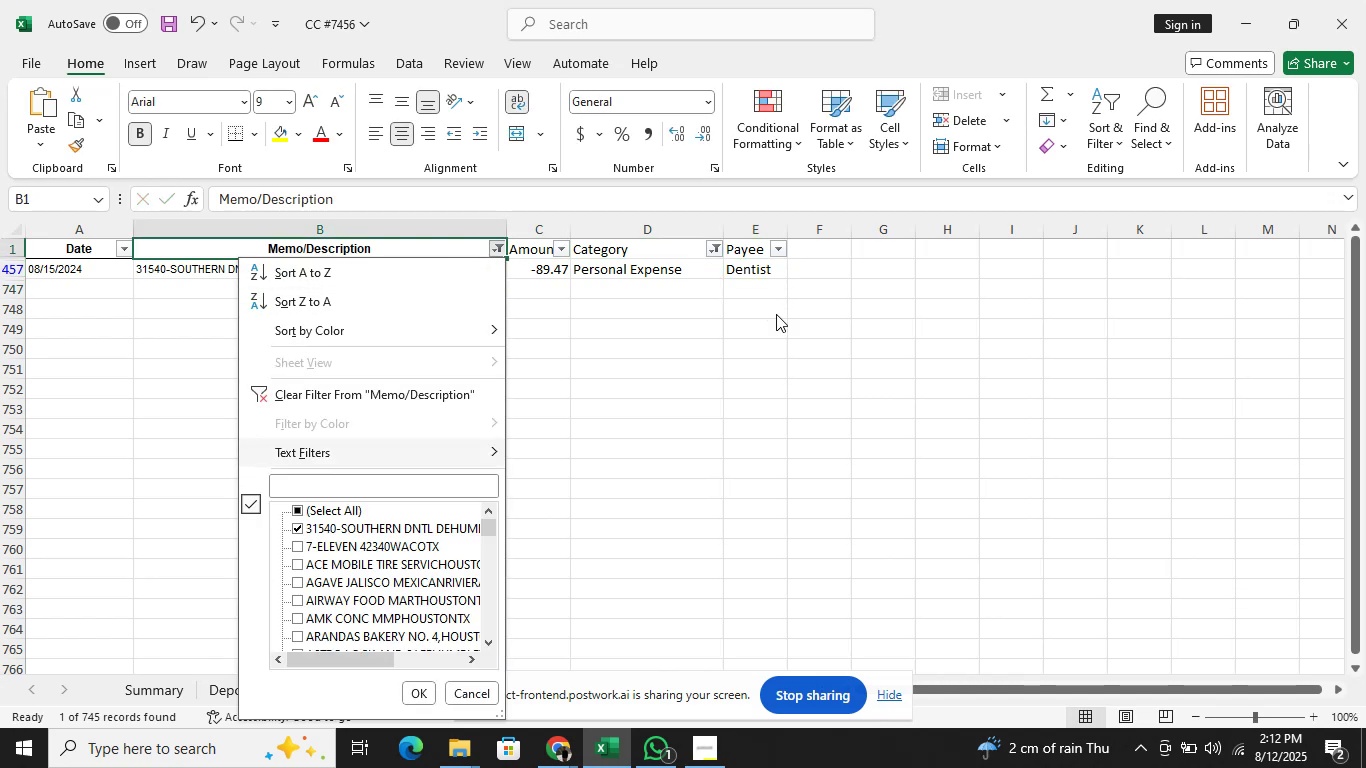 
key(ArrowDown)
 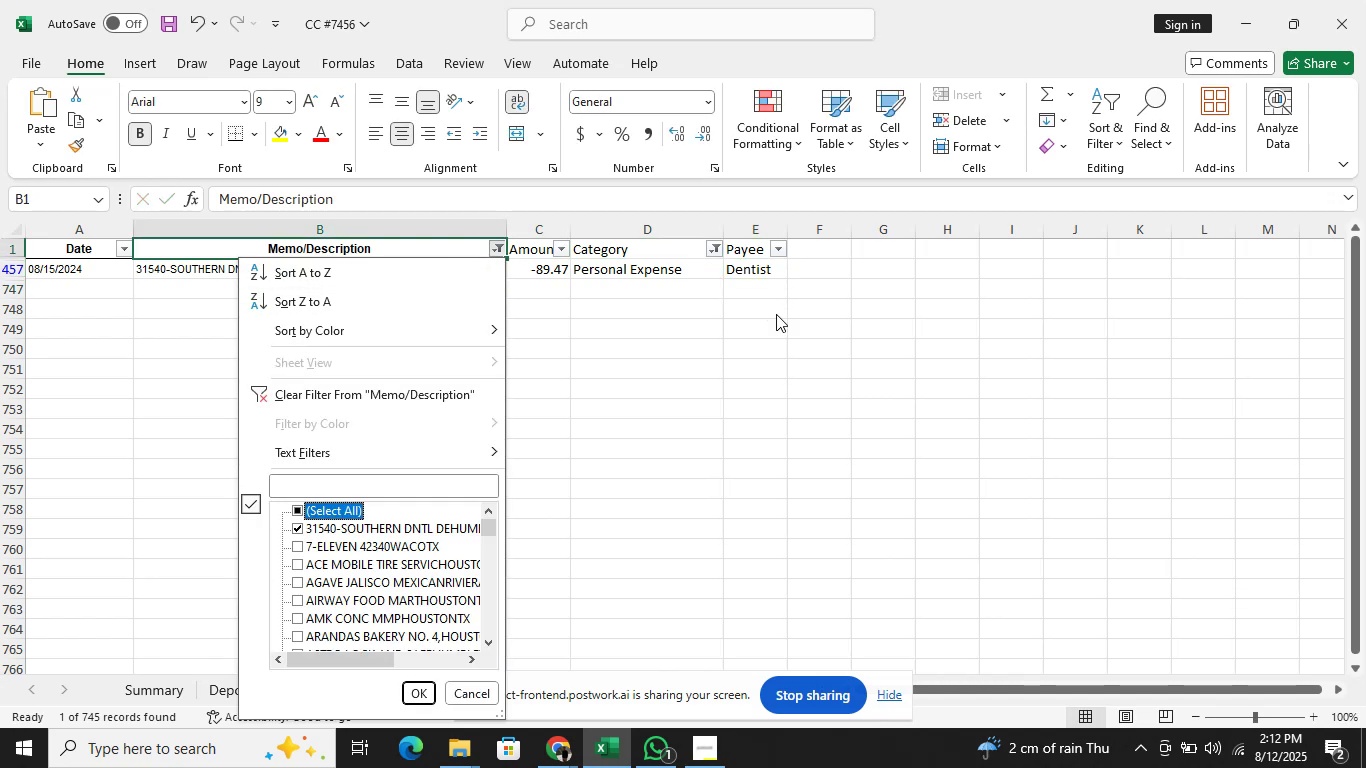 
key(ArrowDown)
 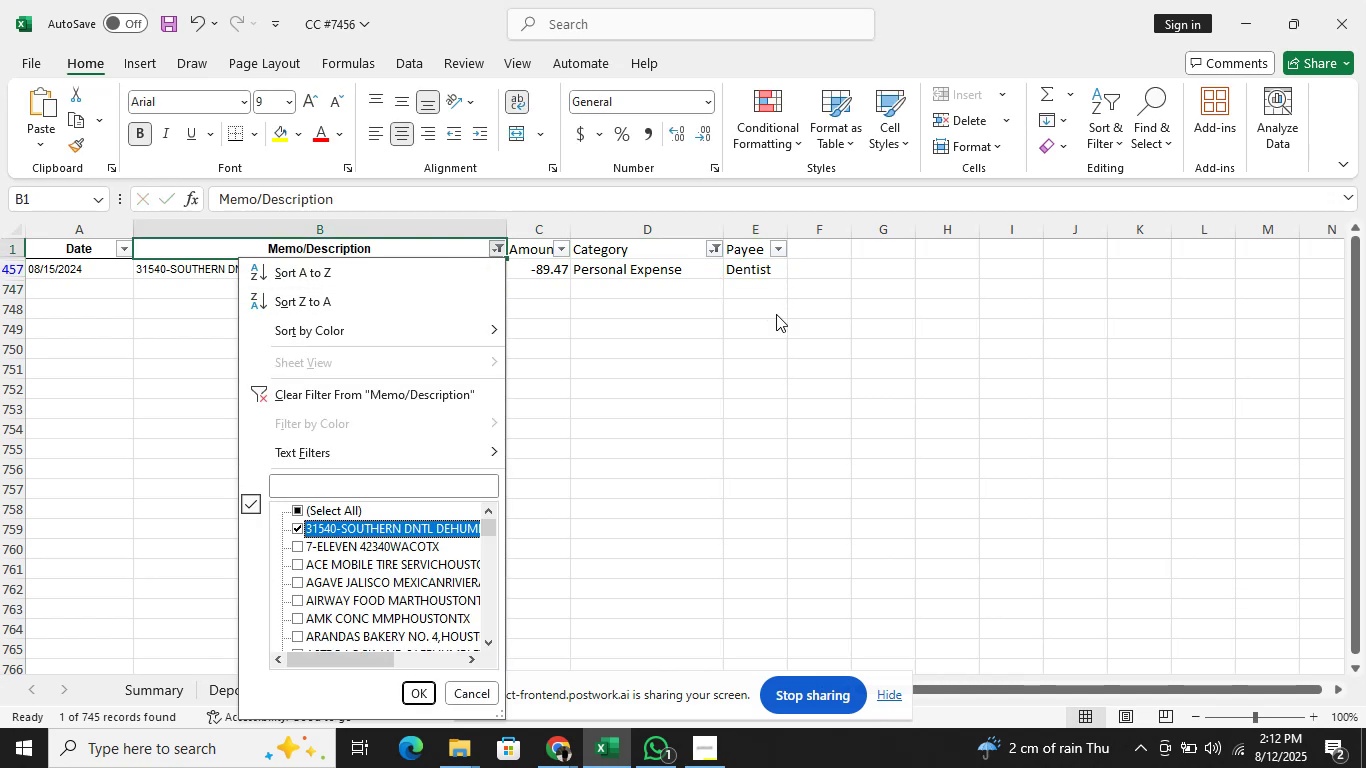 
key(Space)
 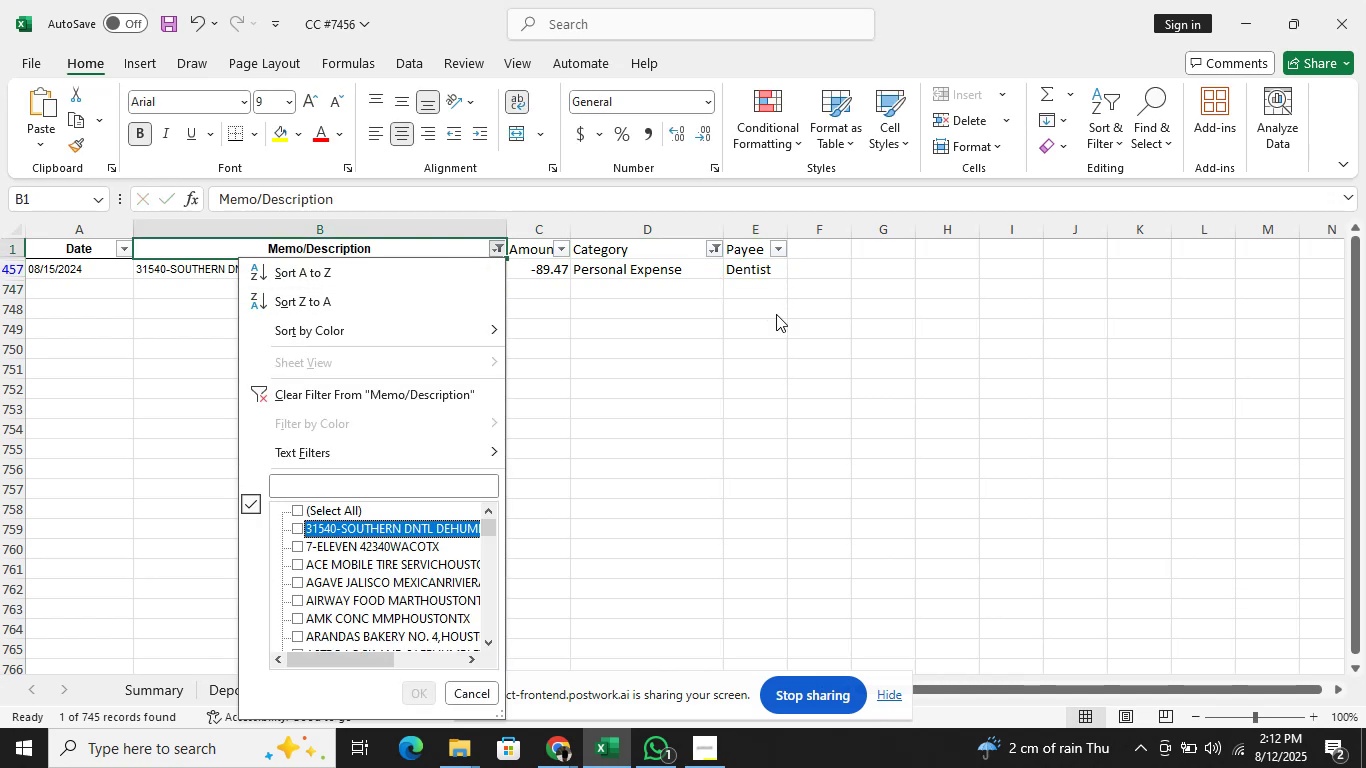 
key(ArrowDown)
 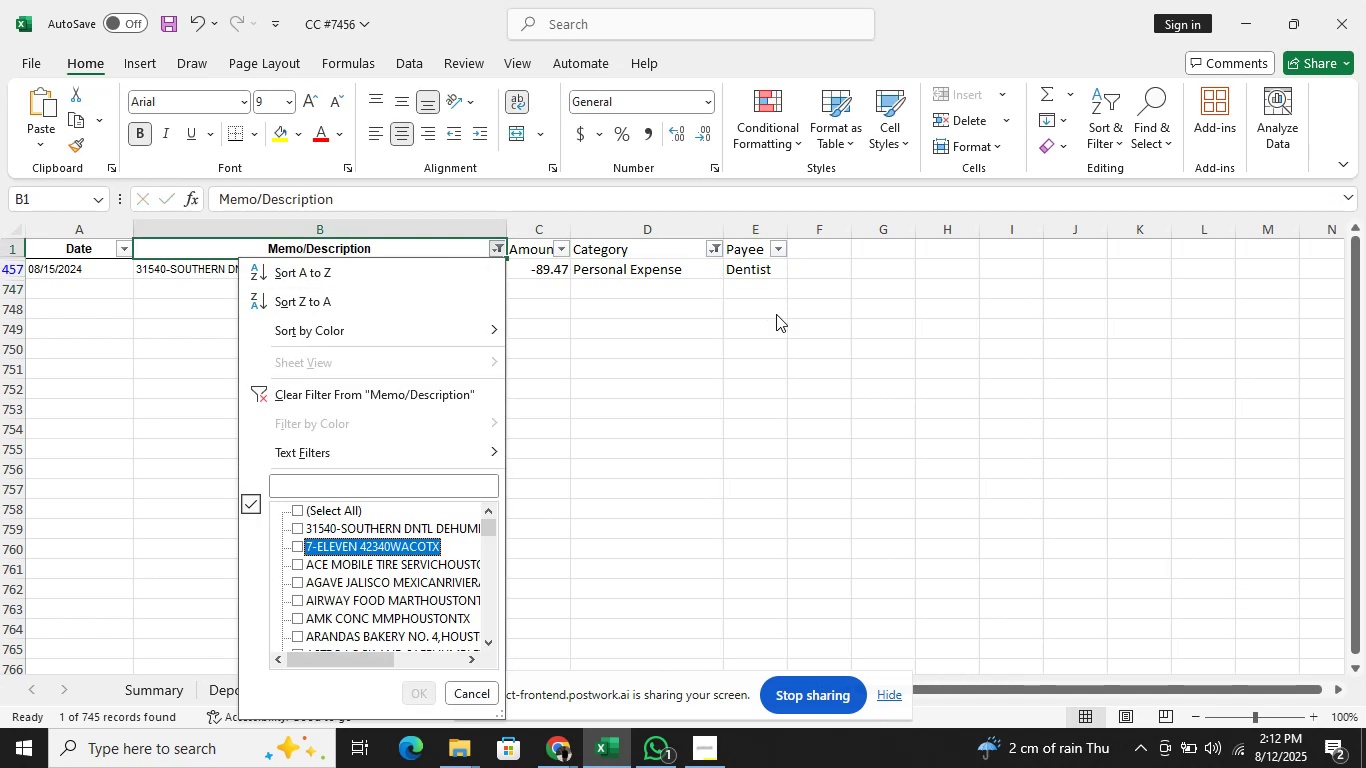 
key(ArrowDown)
 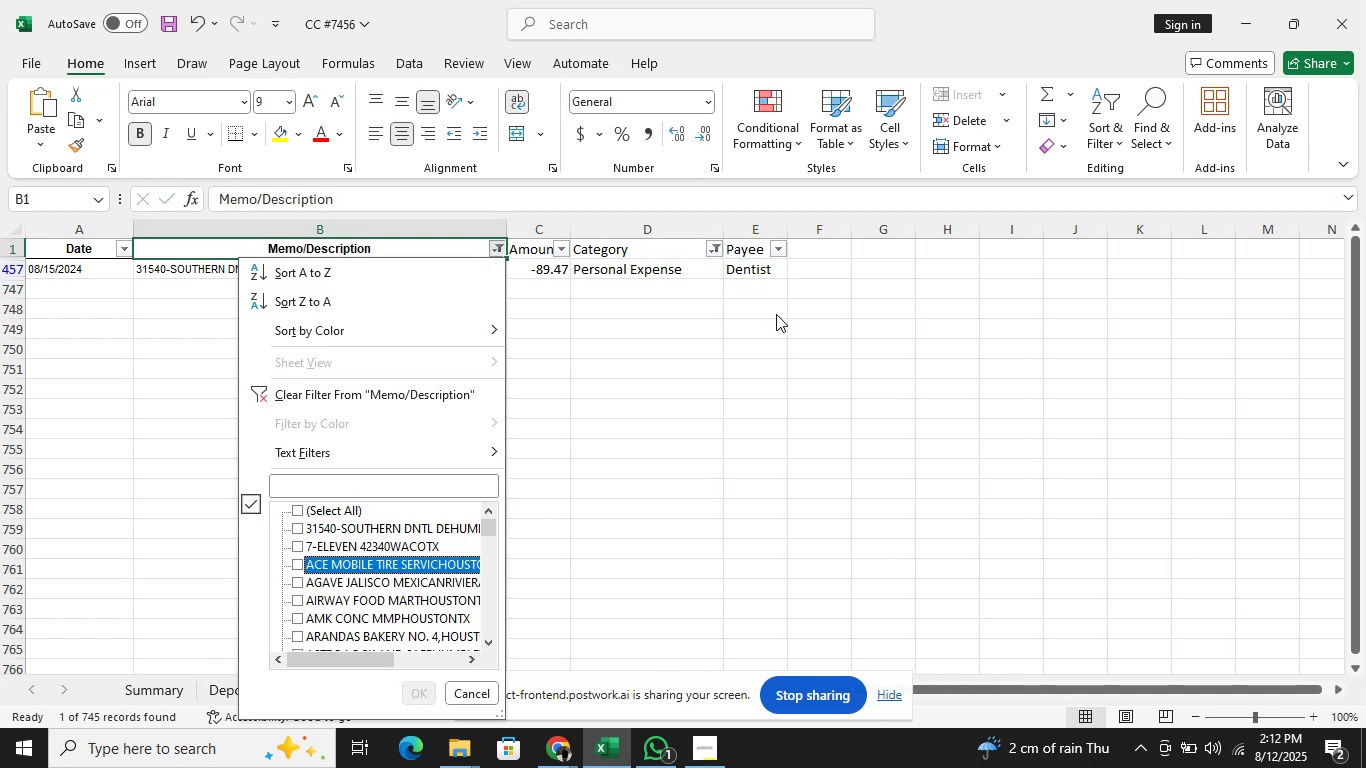 
key(Space)
 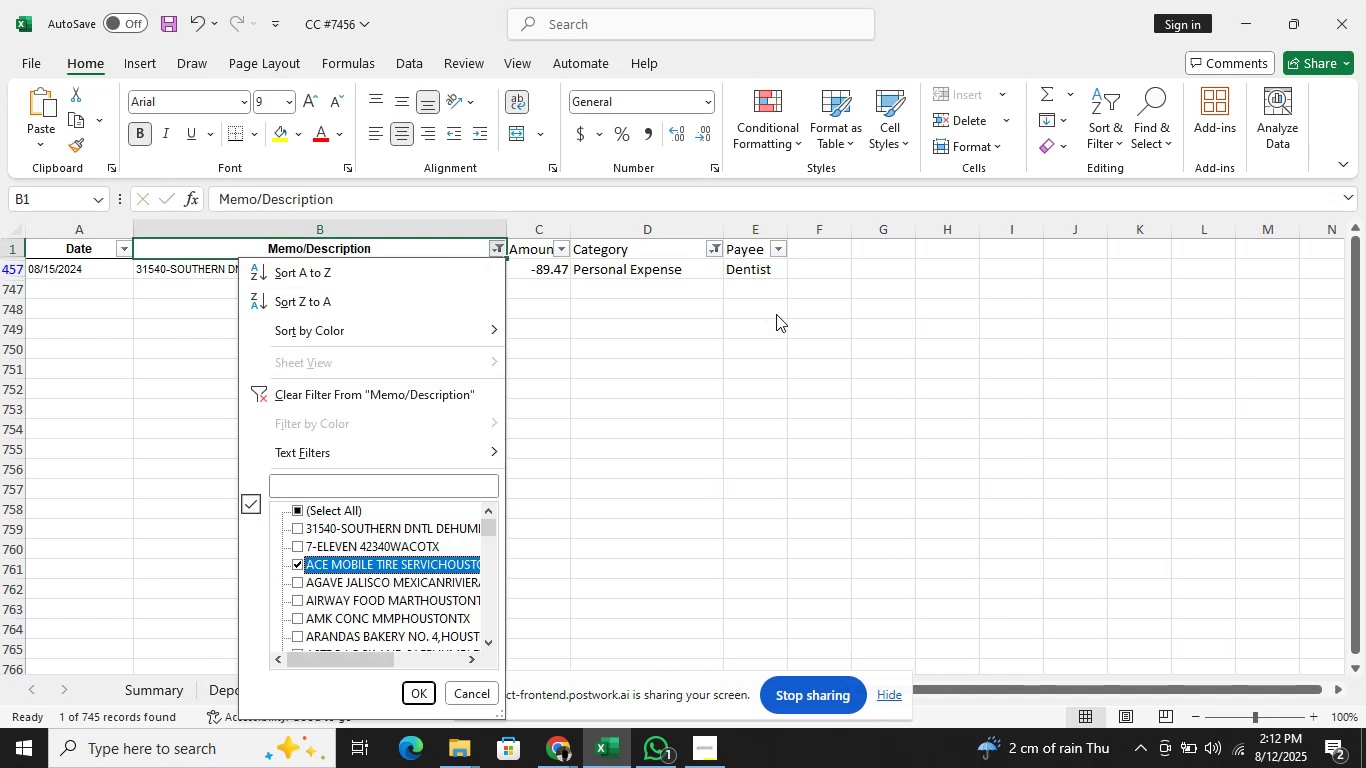 
key(Enter)
 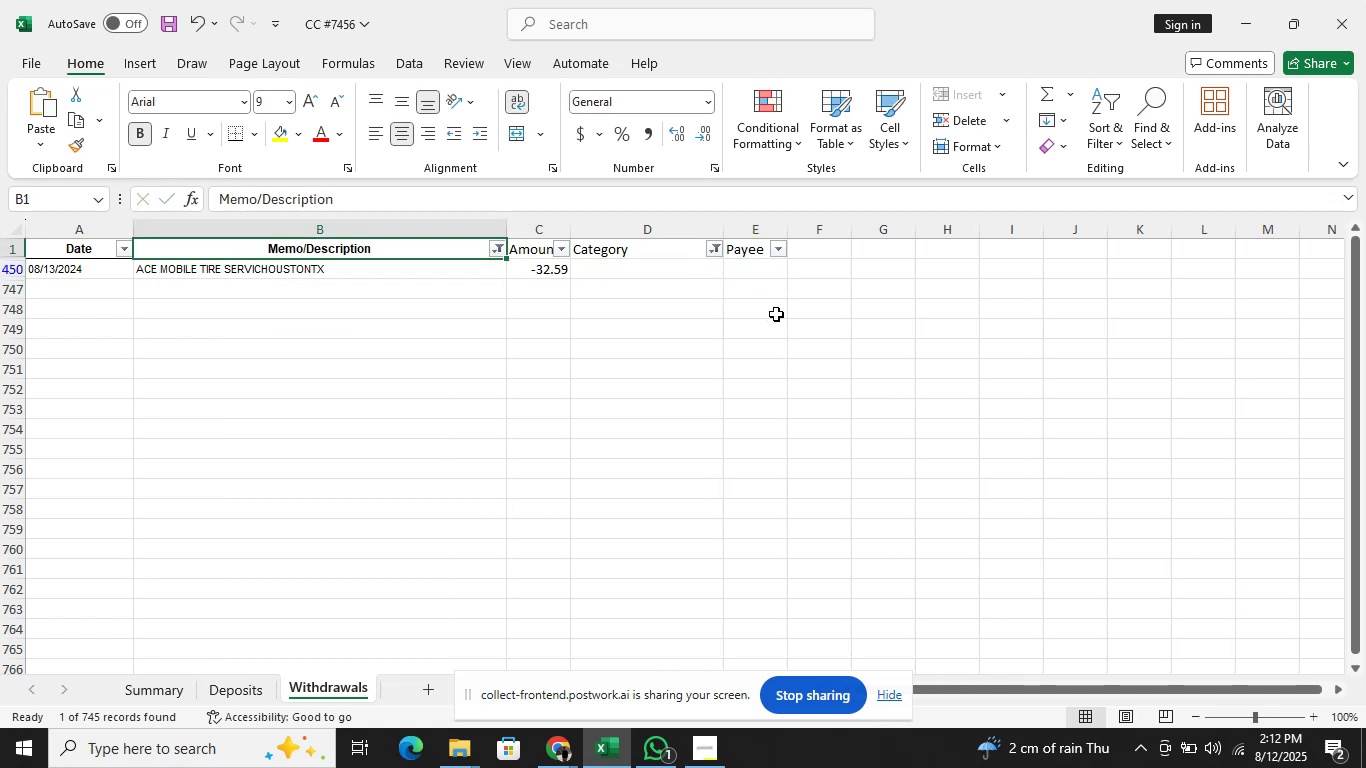 
key(ArrowDown)
 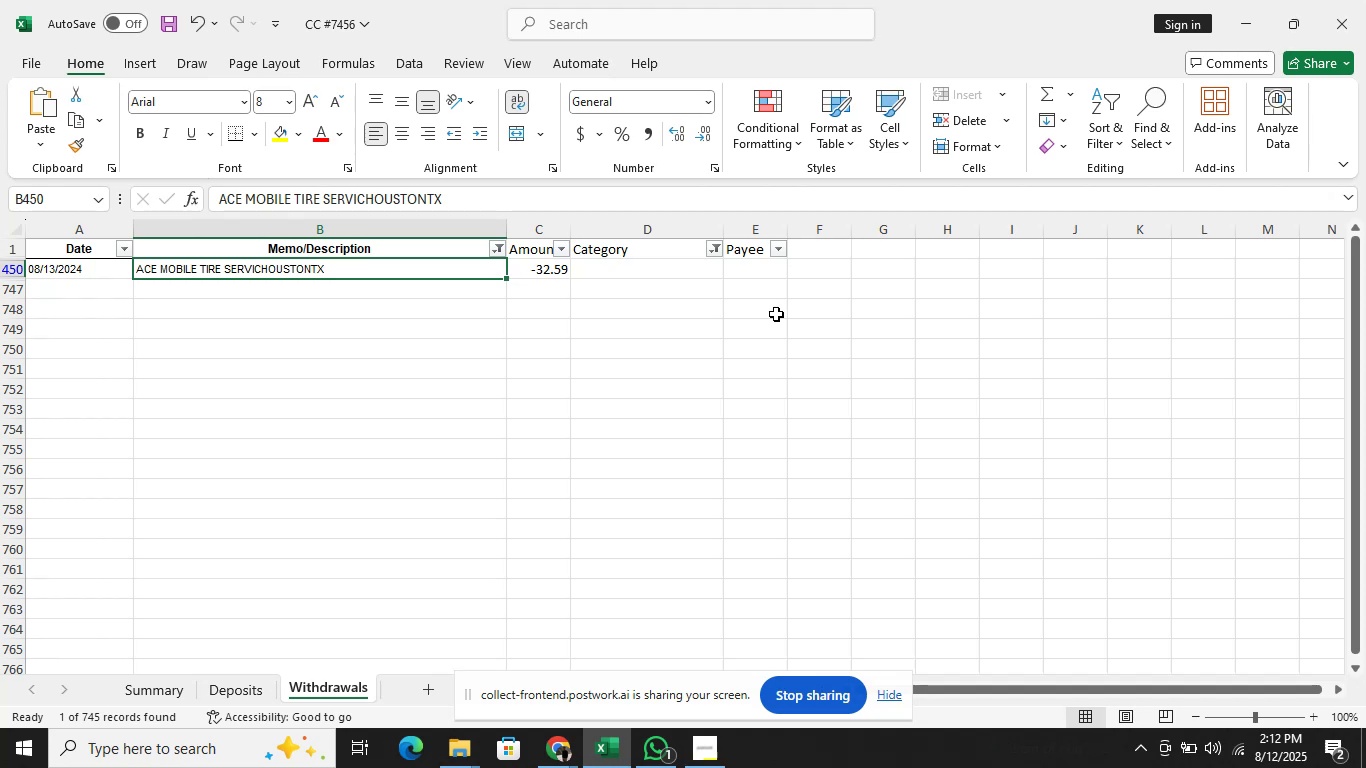 
key(ArrowRight)
 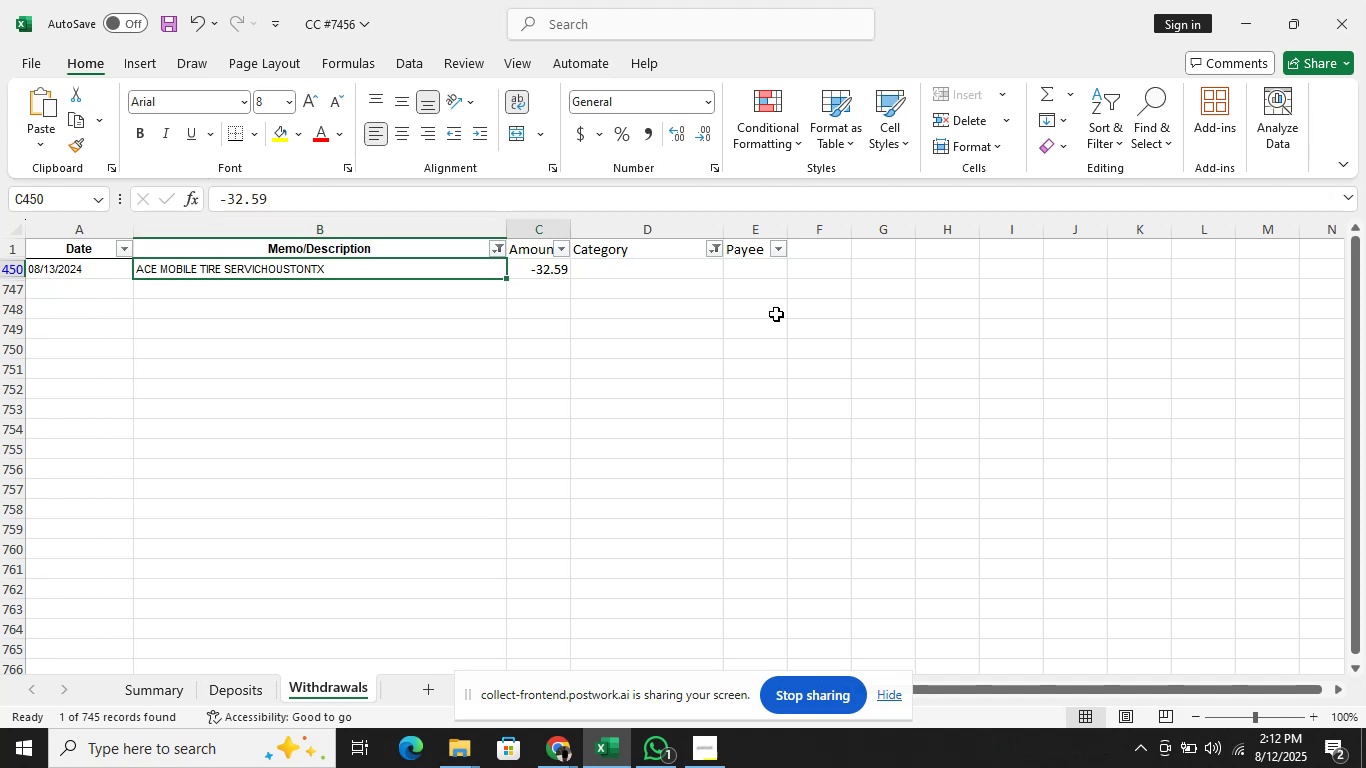 
key(ArrowRight)
 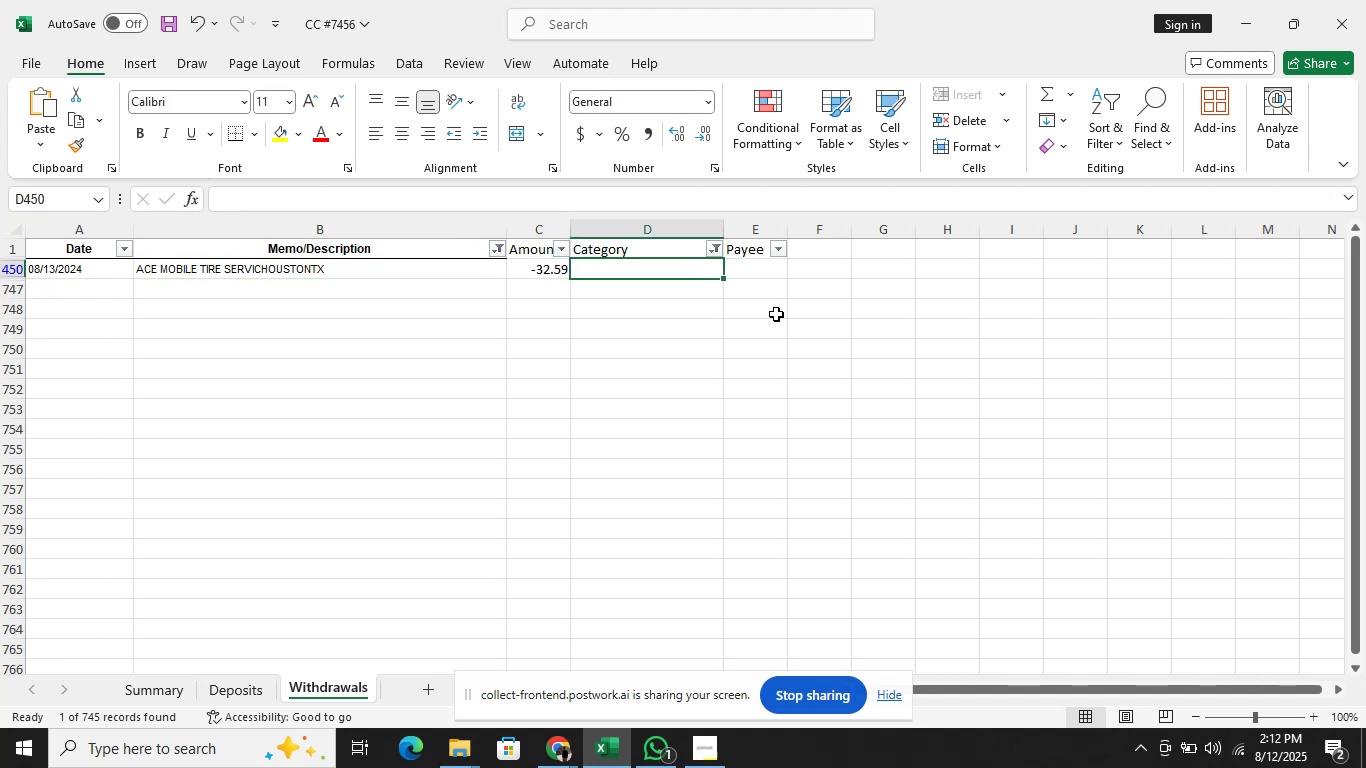 
type(re)
 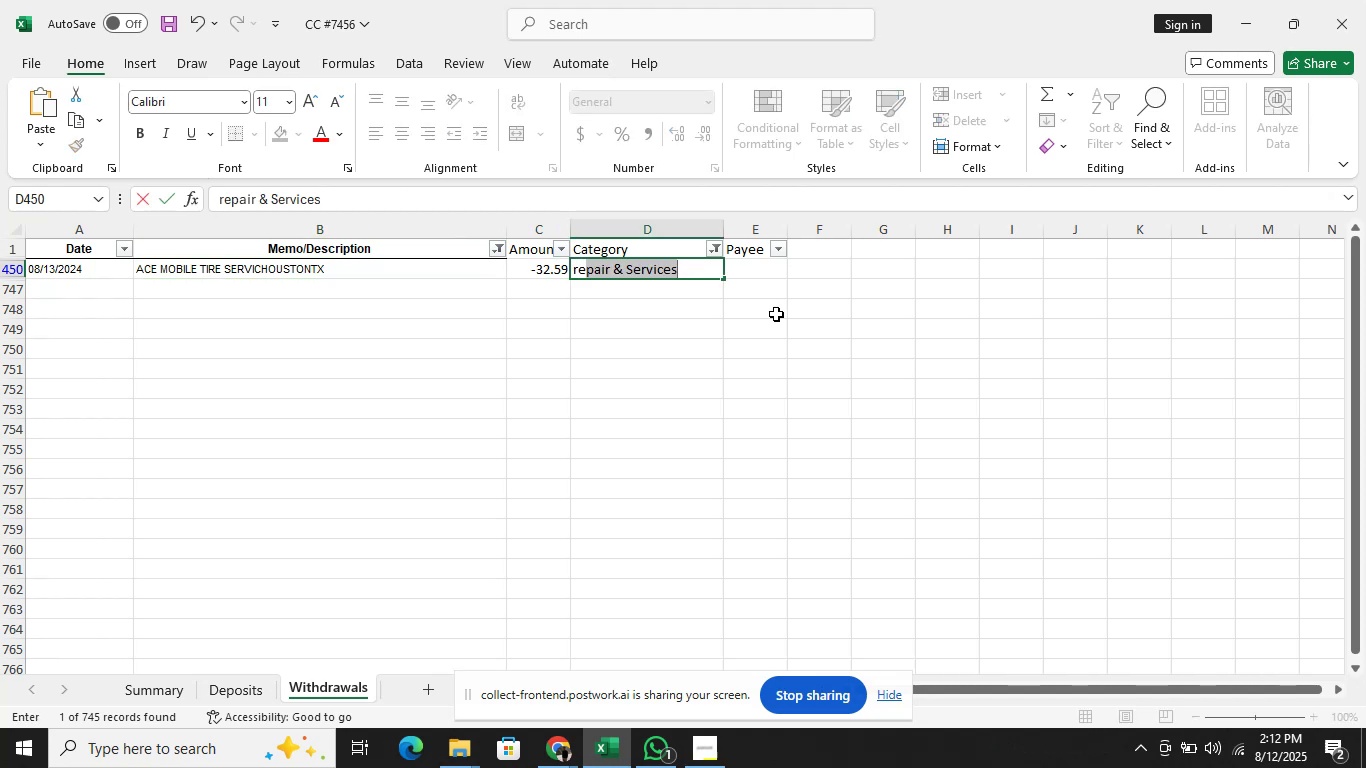 
key(Enter)
 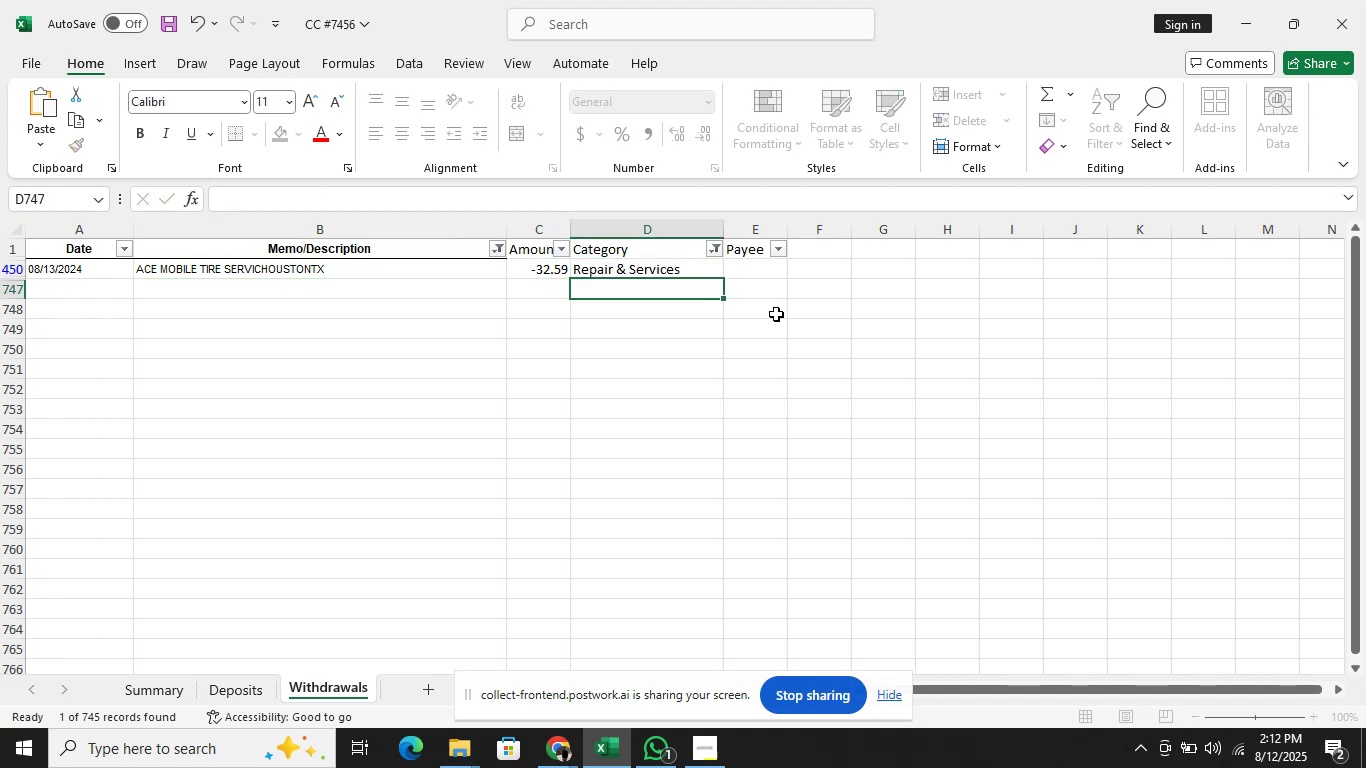 
key(ArrowUp)
 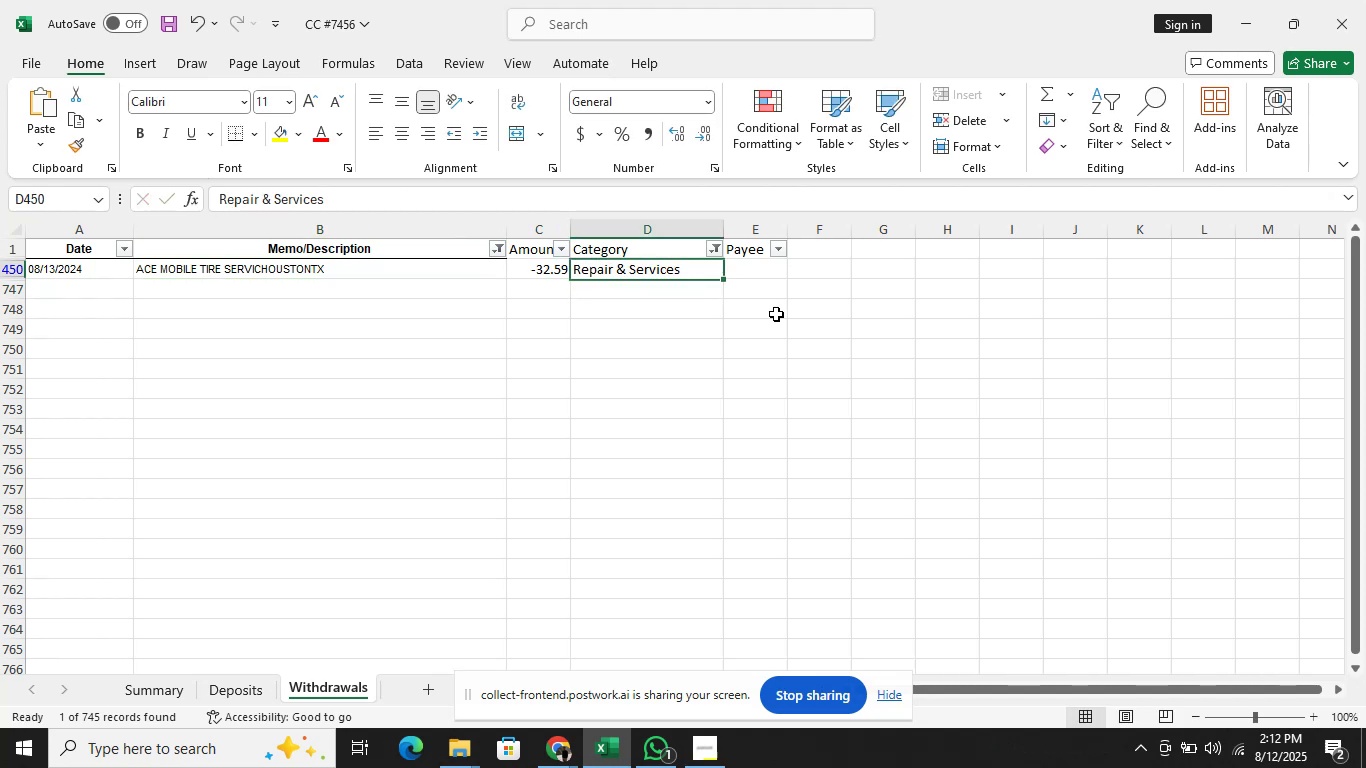 
key(ArrowRight)
 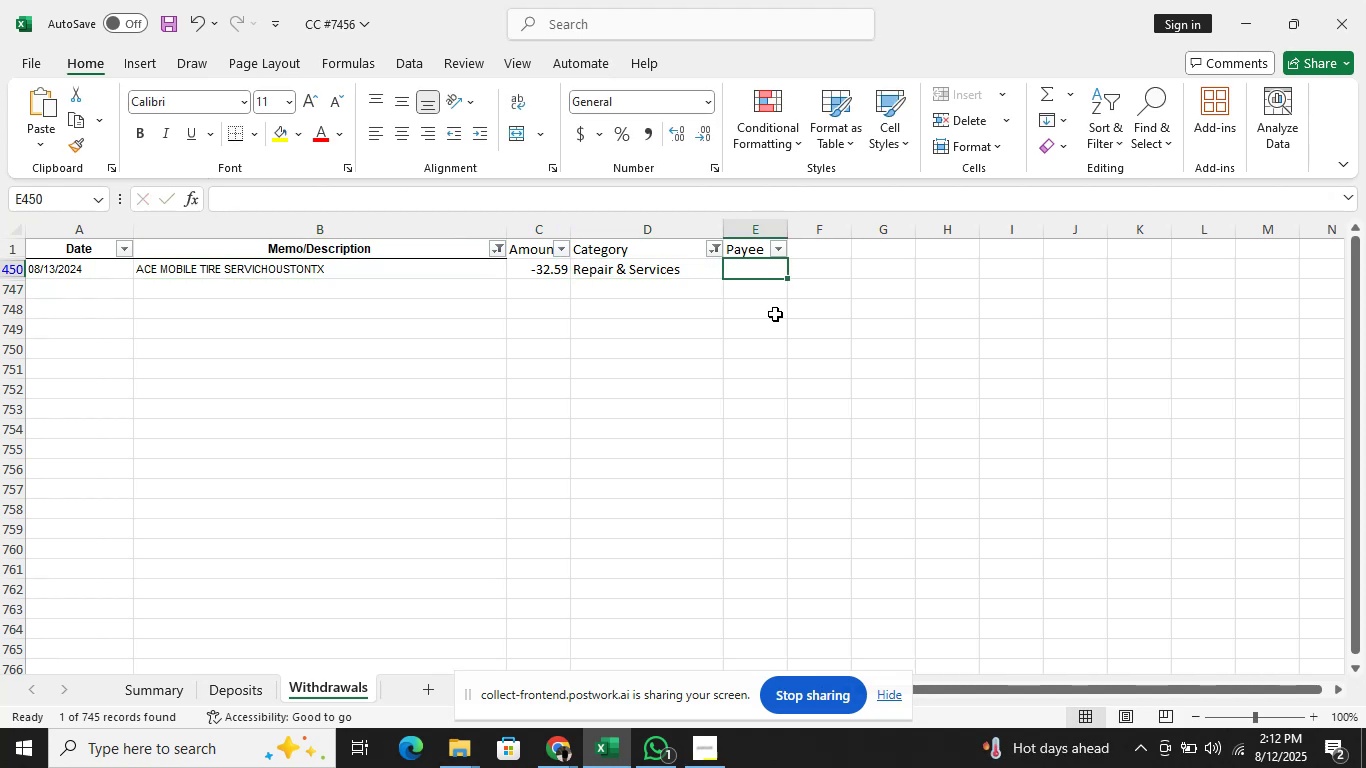 
key(ArrowLeft)
 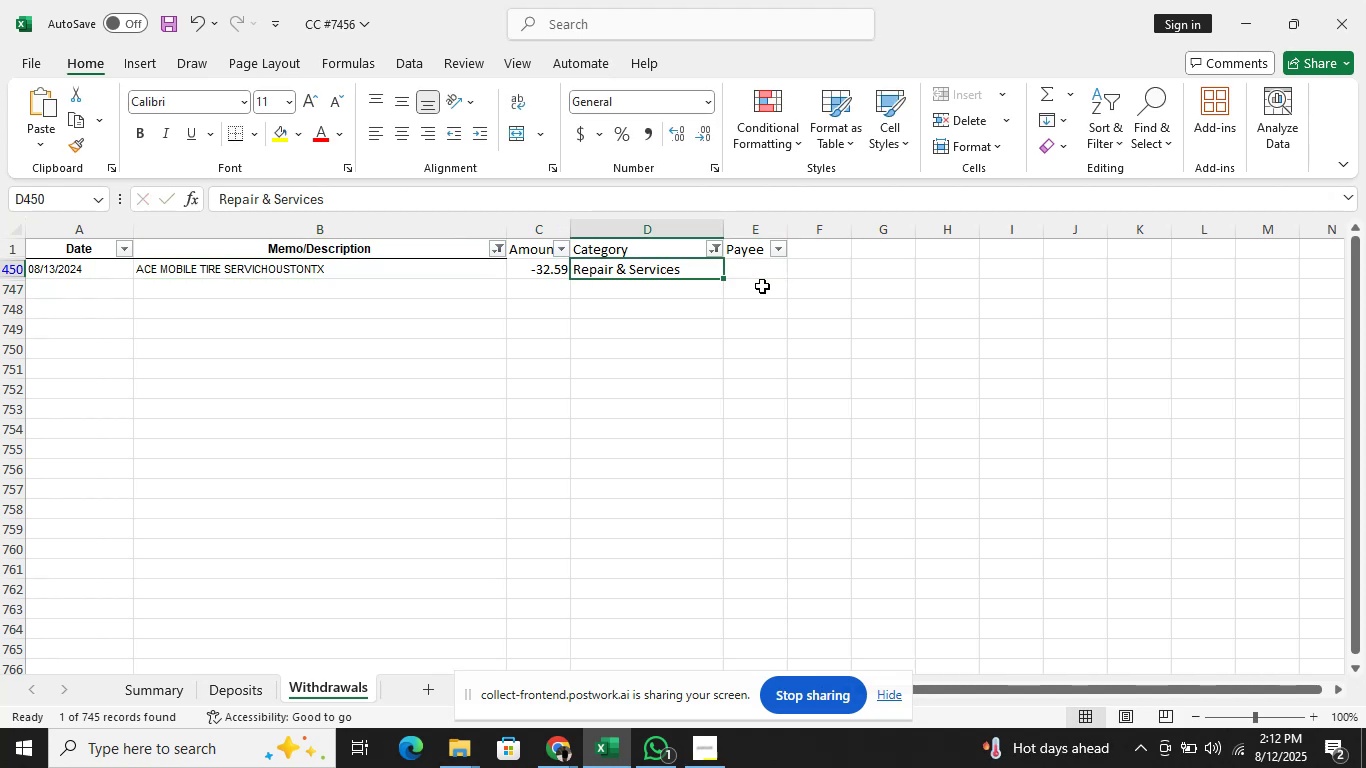 
key(ArrowDown)
 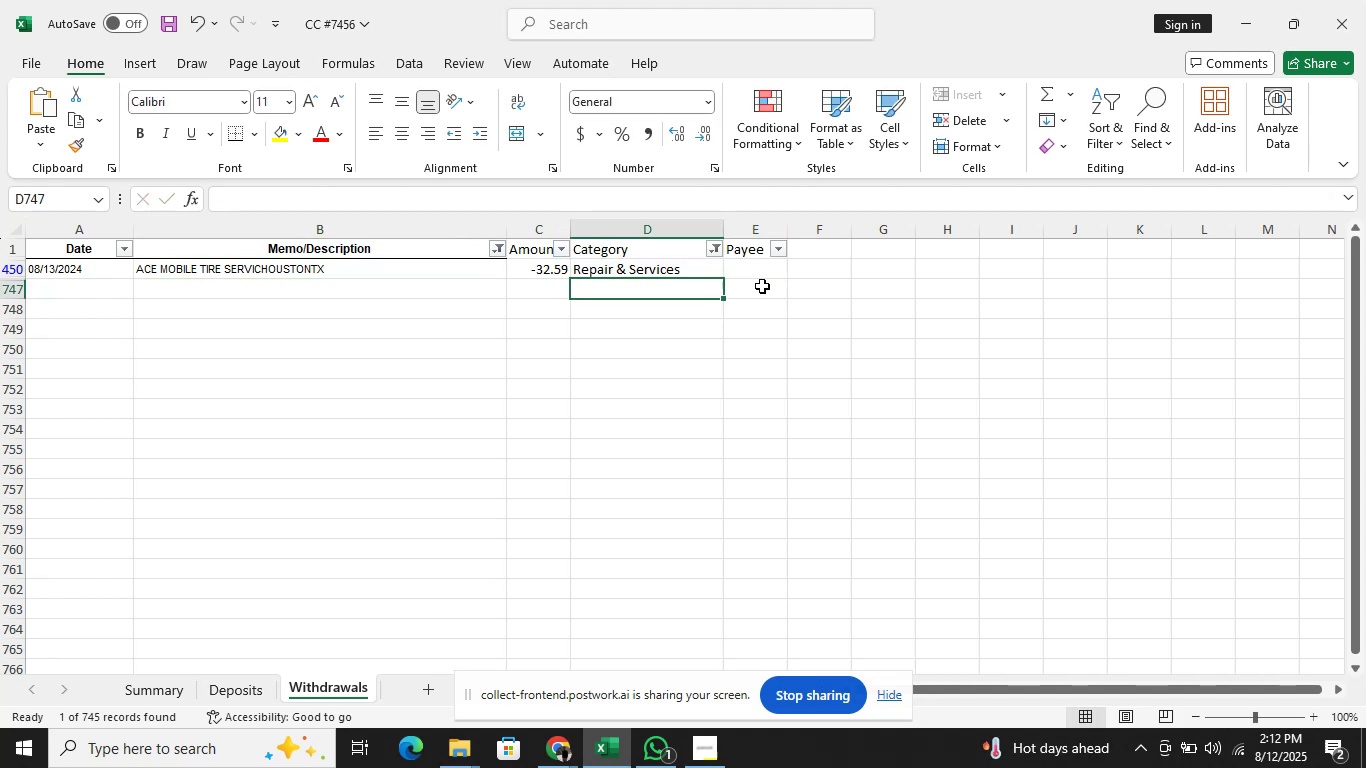 
key(ArrowLeft)
 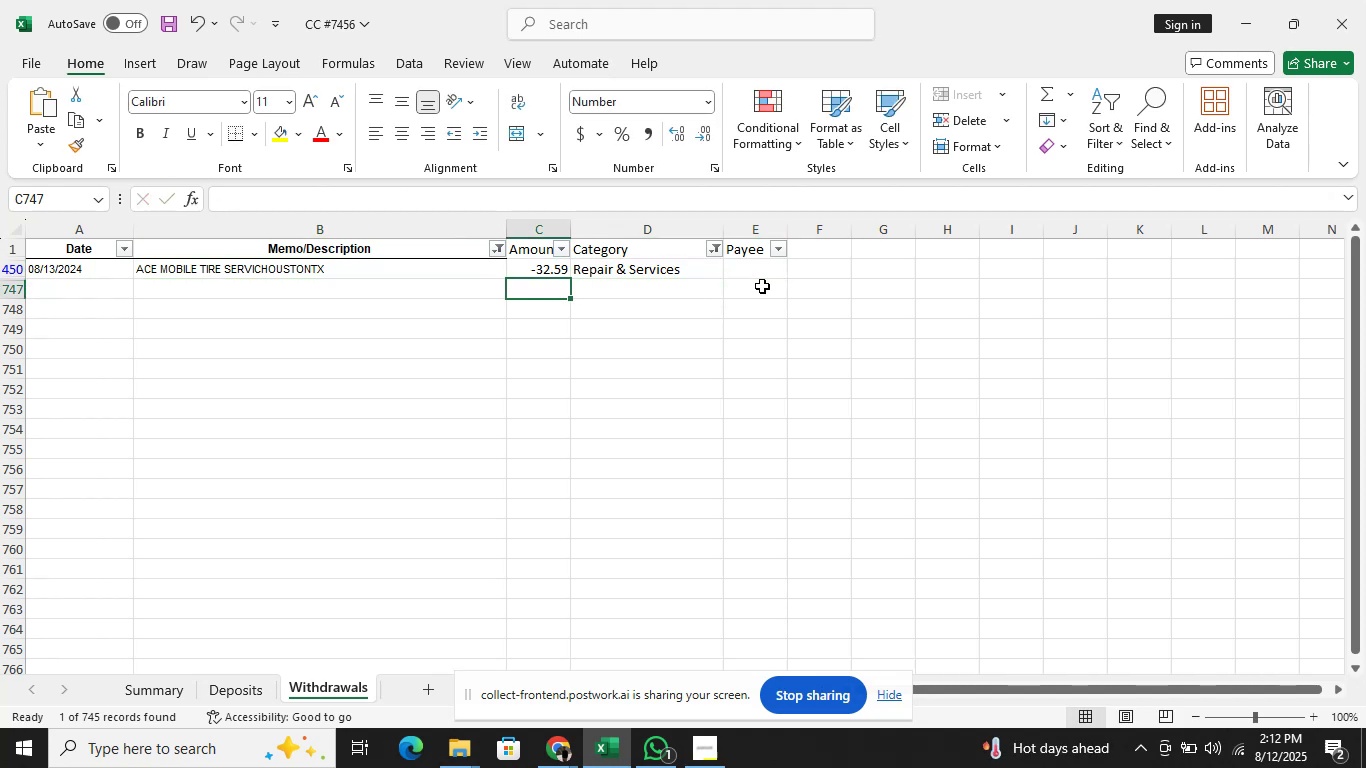 
key(ArrowLeft)
 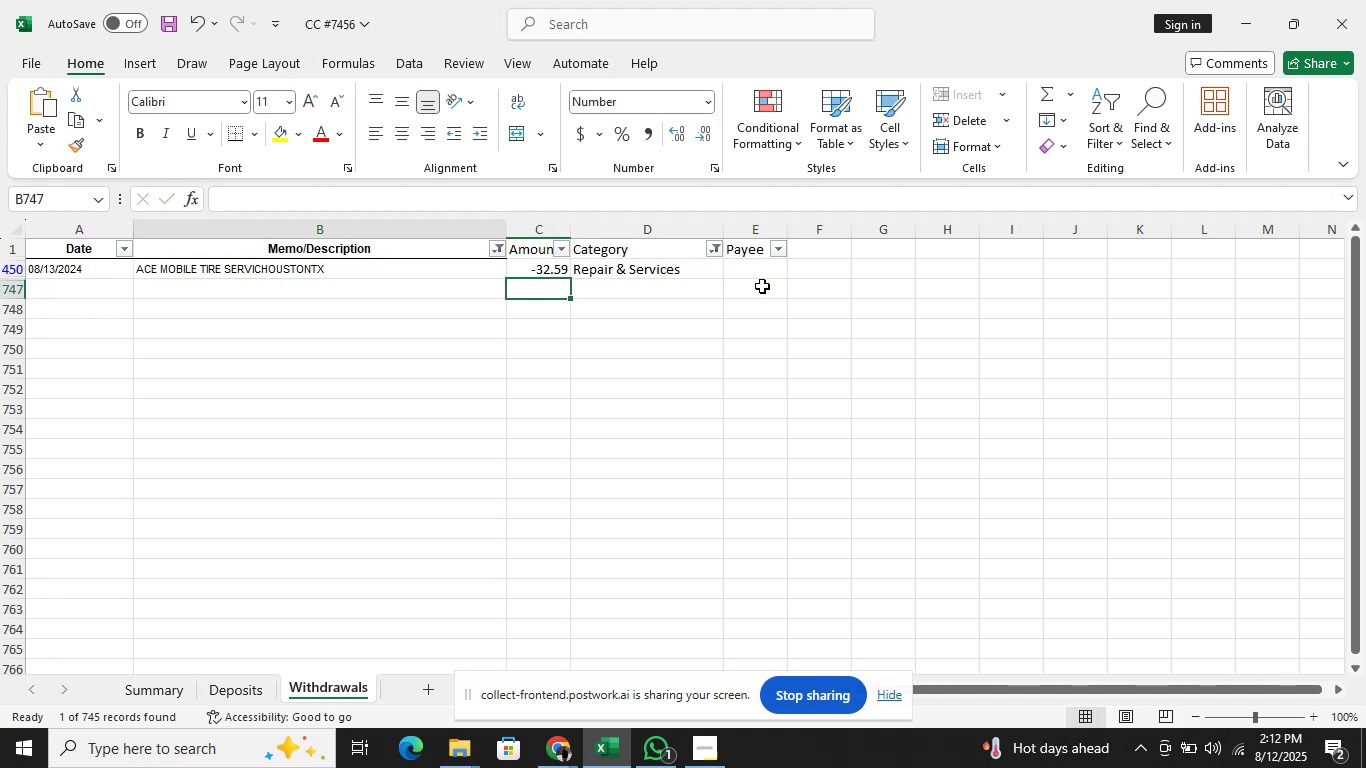 
key(ArrowUp)
 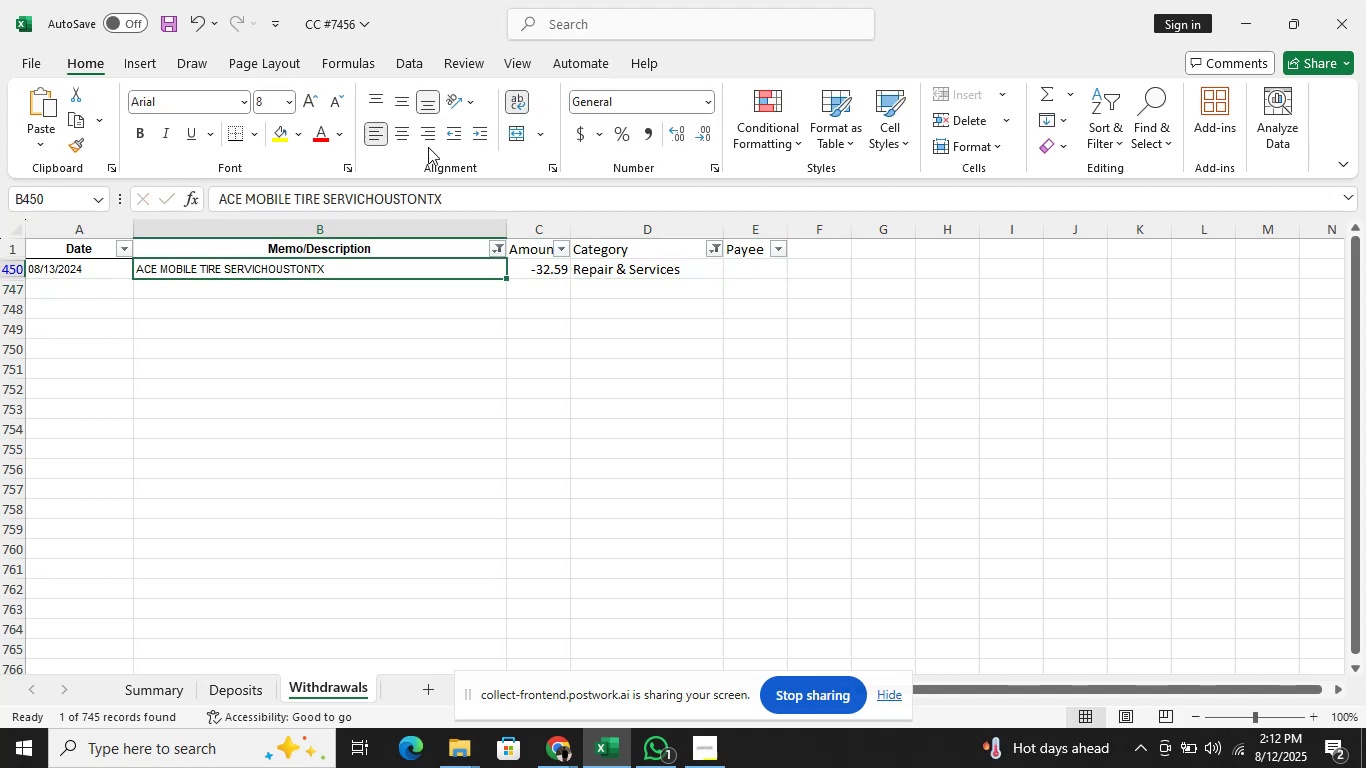 
left_click([483, 192])
 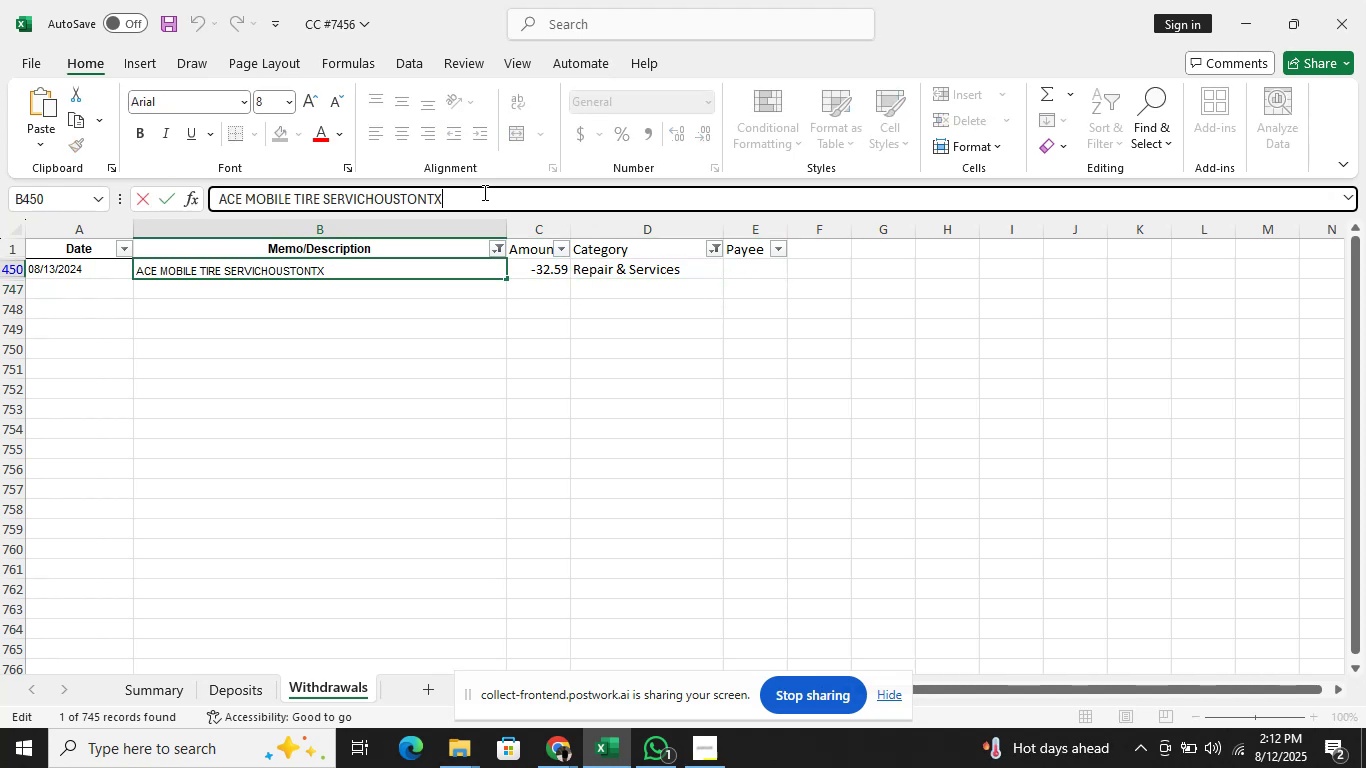 
hold_key(key=ShiftRight, duration=1.99)
 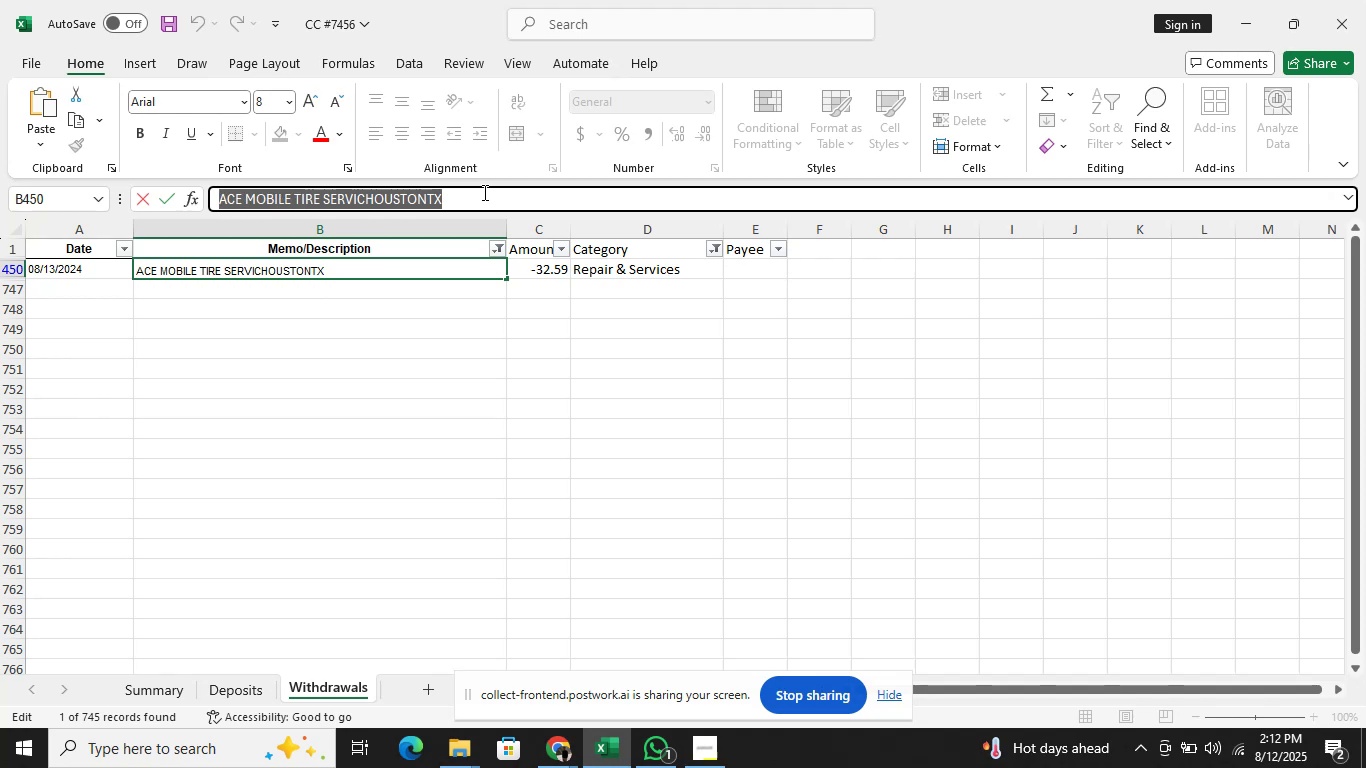 
hold_key(key=ArrowLeft, duration=1.53)
 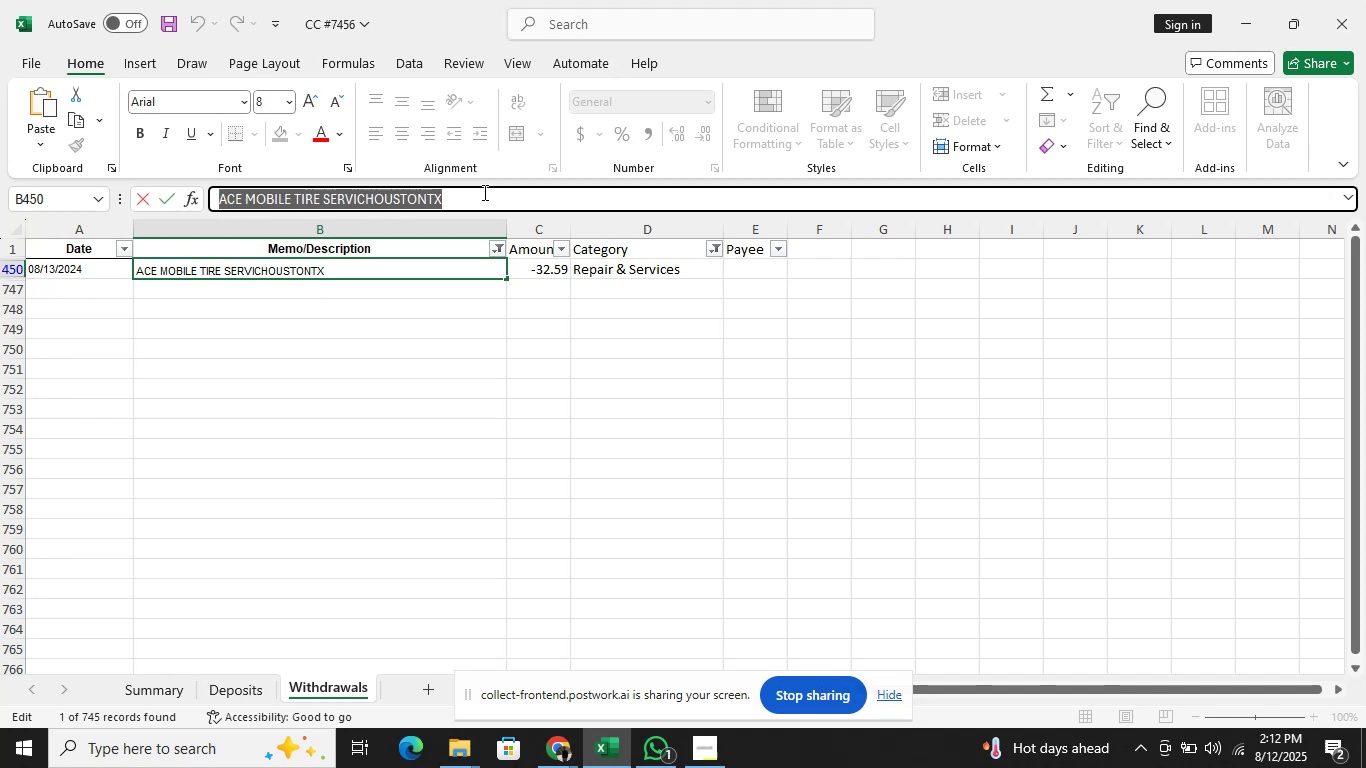 
hold_key(key=ArrowLeft, duration=0.33)
 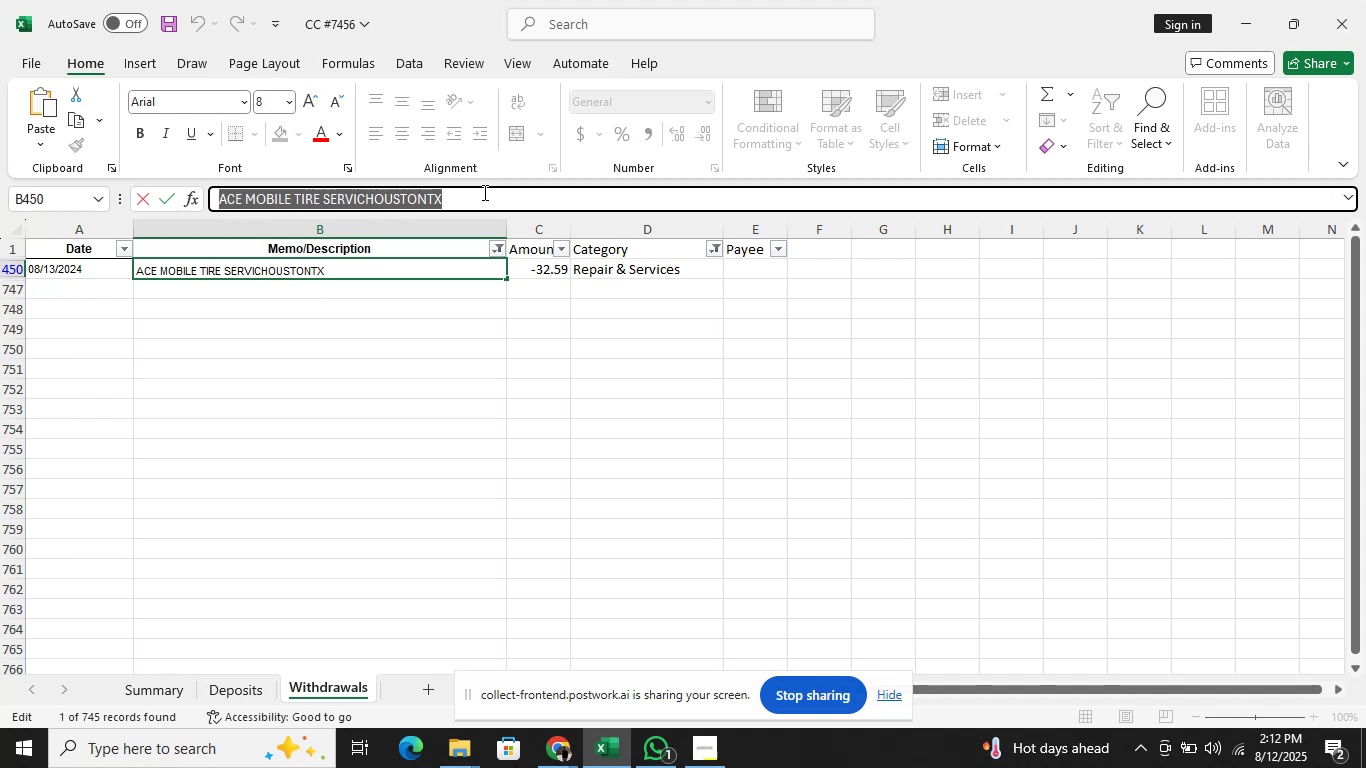 
key(Control+C)
 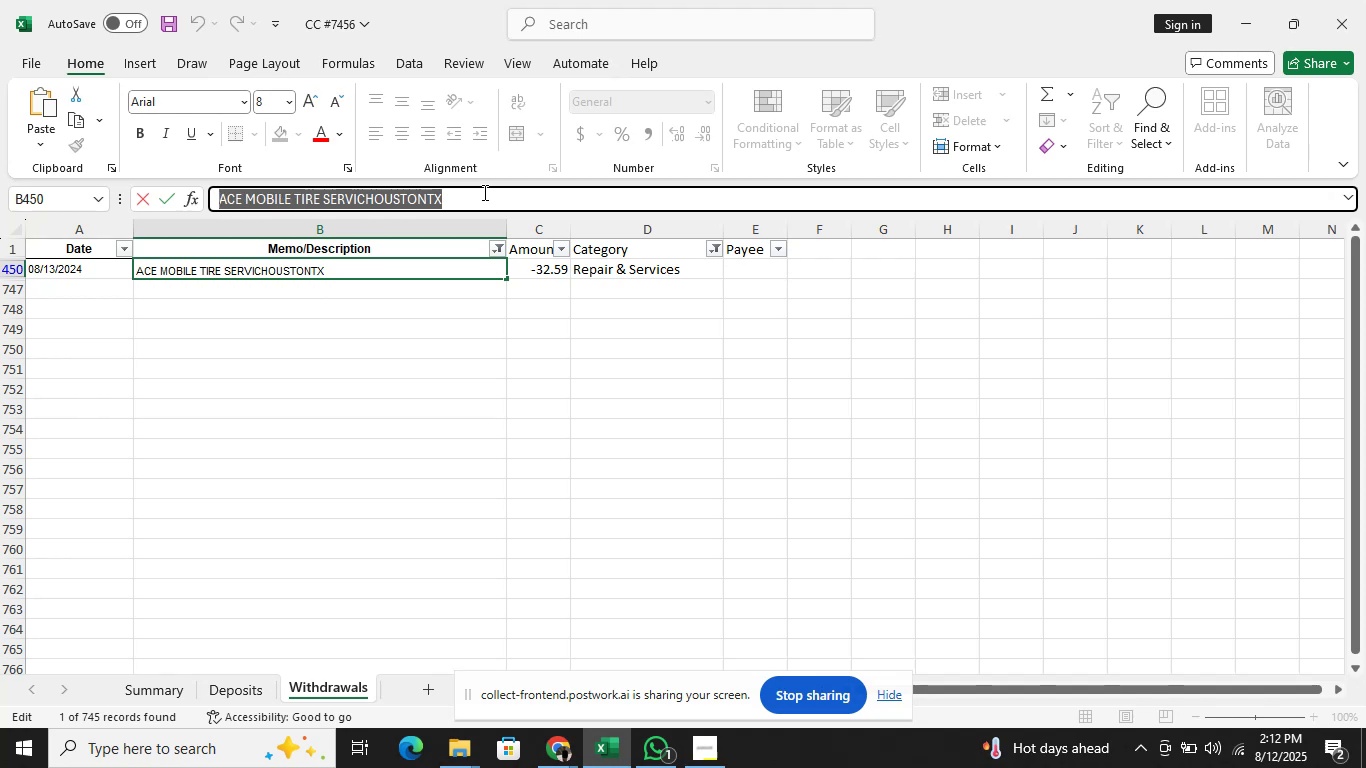 
key(Alt+Tab)
 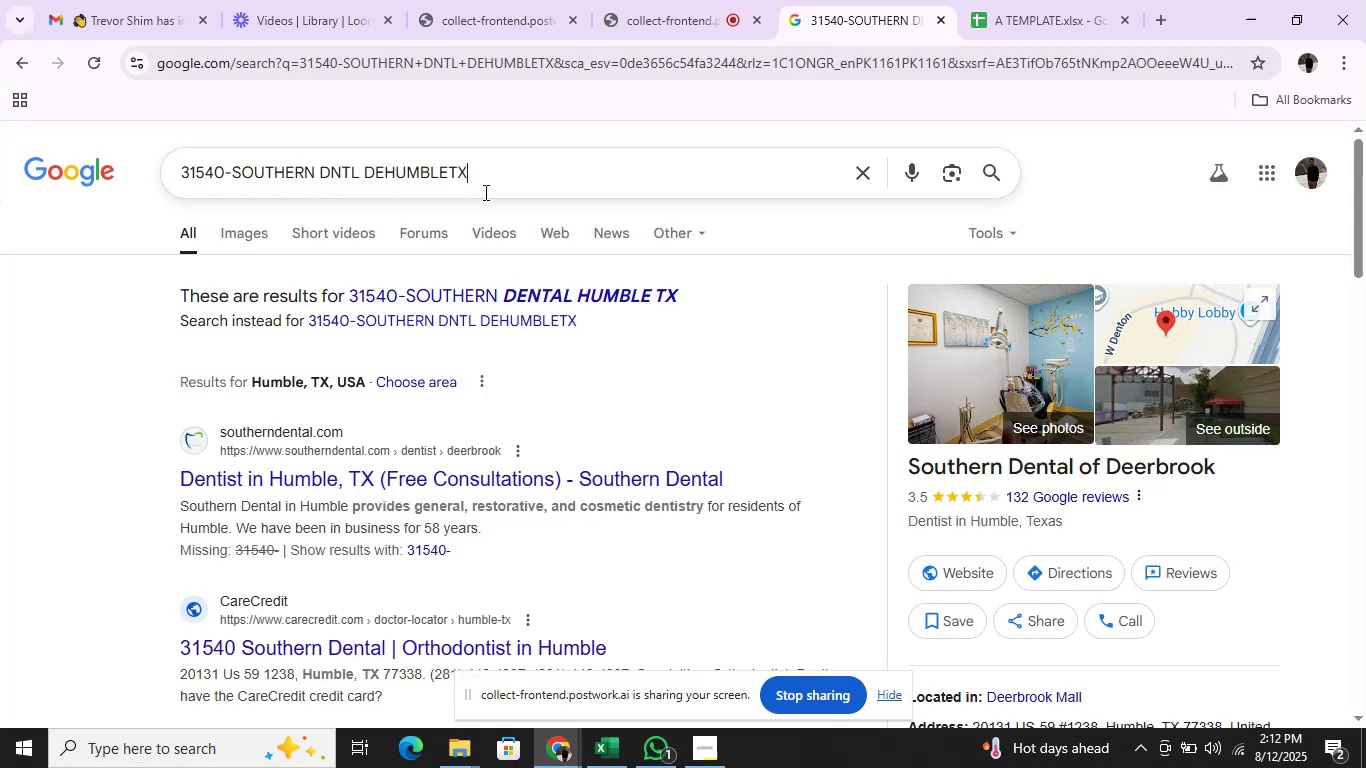 
hold_key(key=Backspace, duration=1.51)
 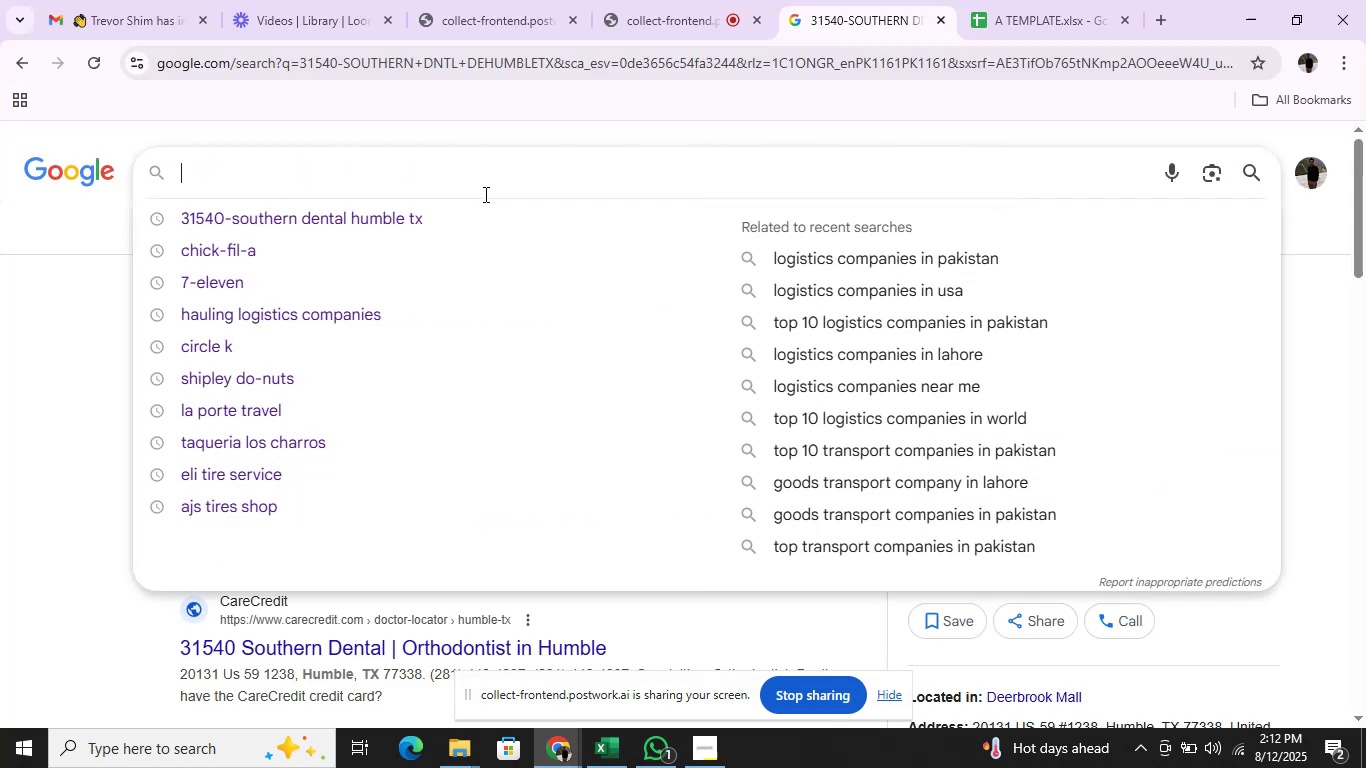 
hold_key(key=Backspace, duration=0.31)
 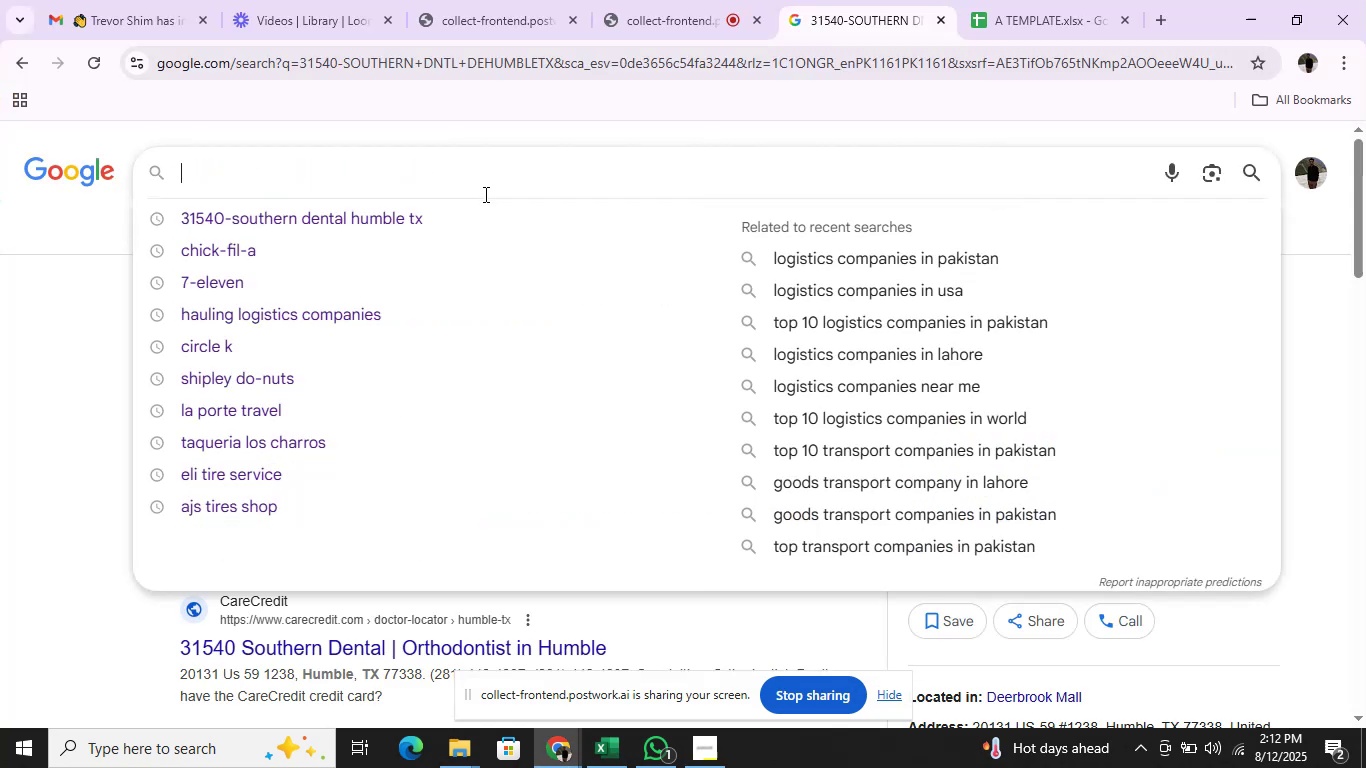 
key(Control+V)
 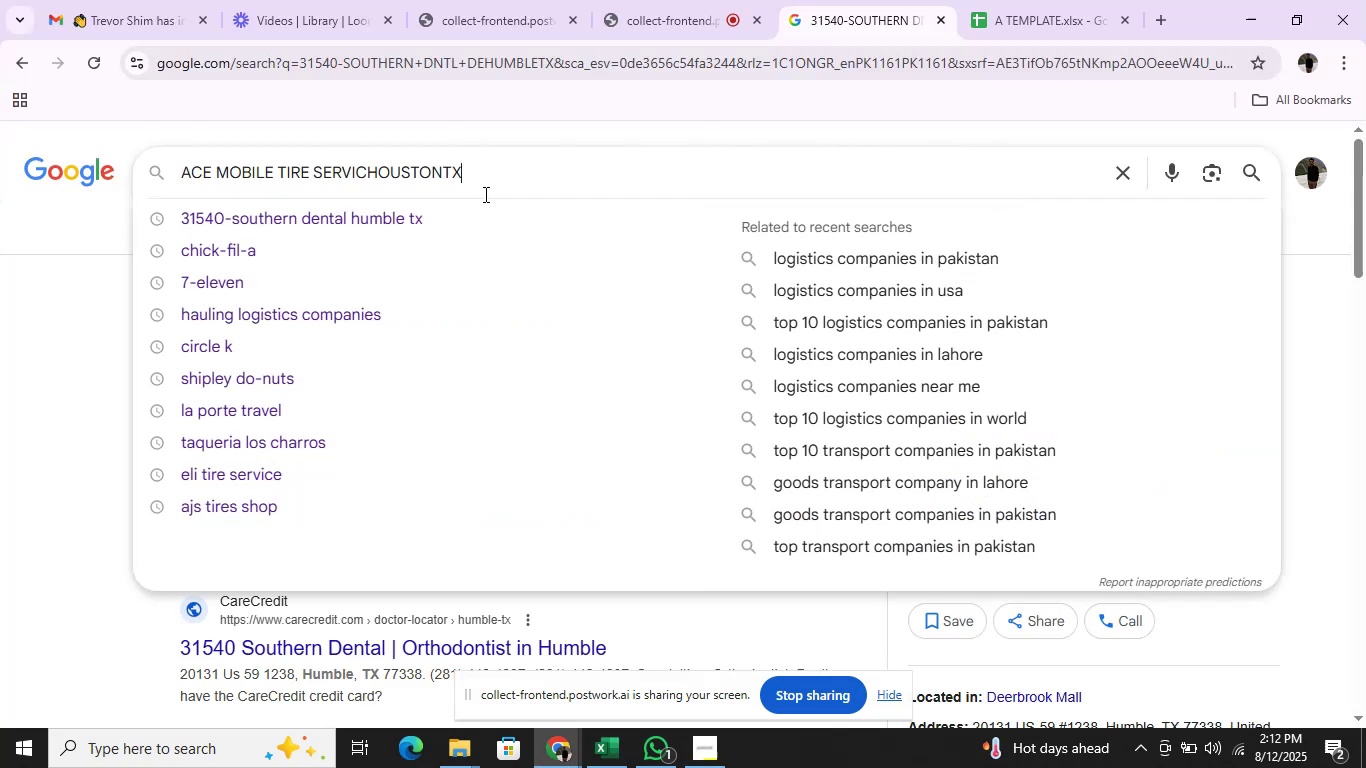 
key(Enter)
 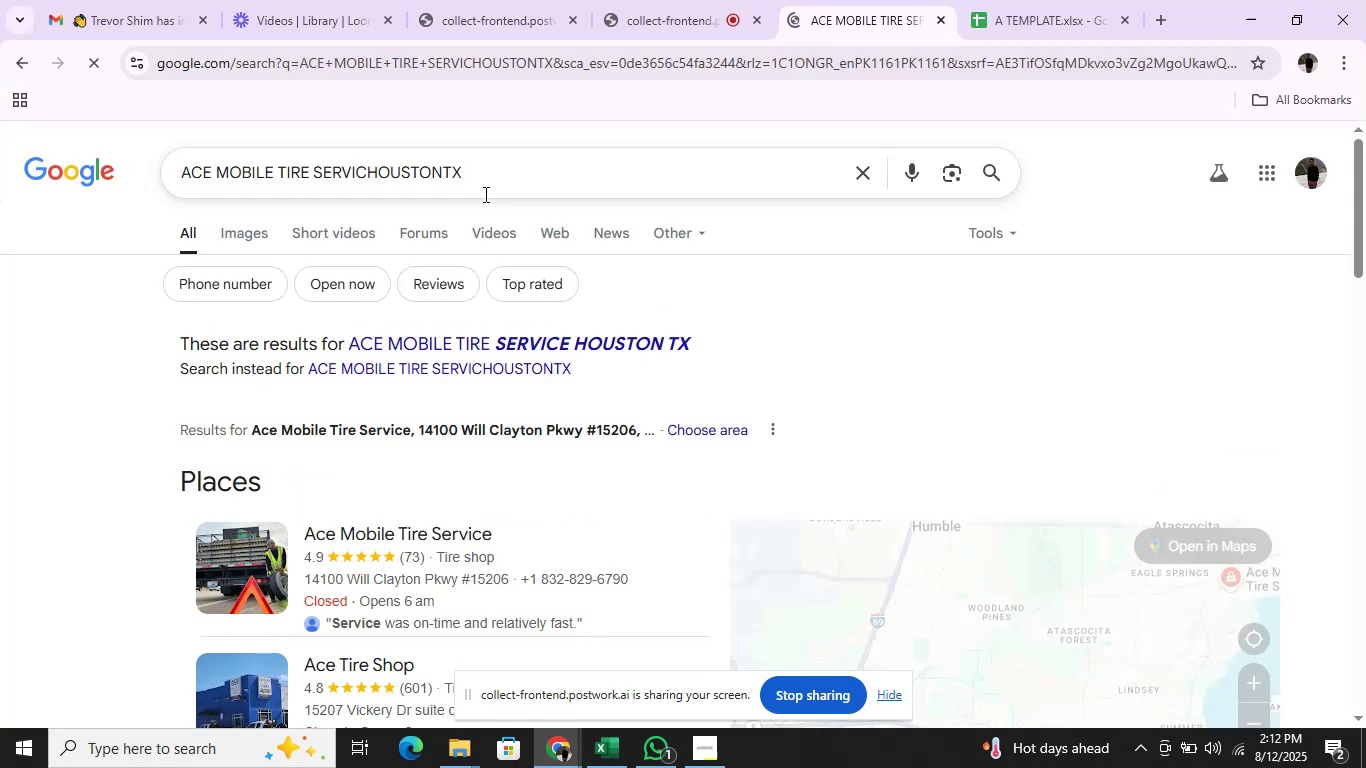 
wait(8.16)
 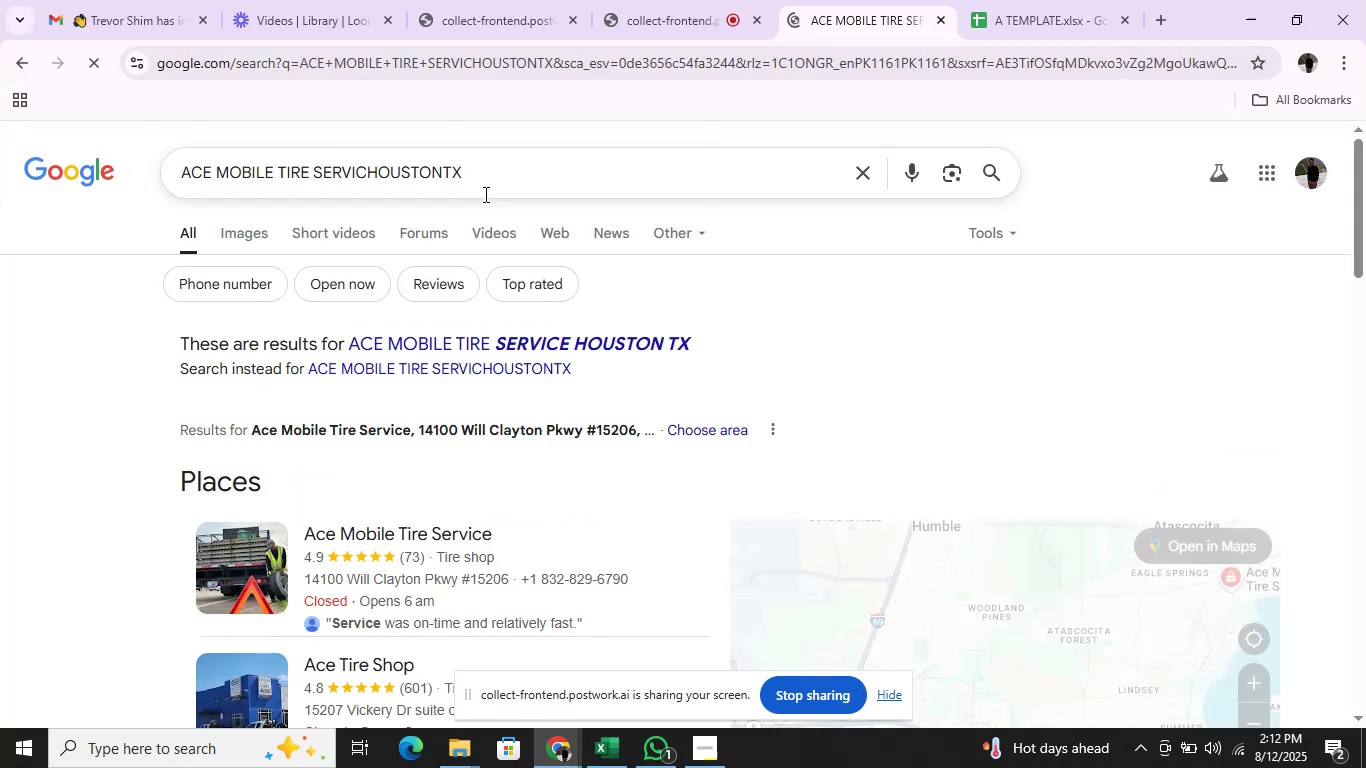 
scroll: coordinate [1102, 407], scroll_direction: down, amount: 7.0
 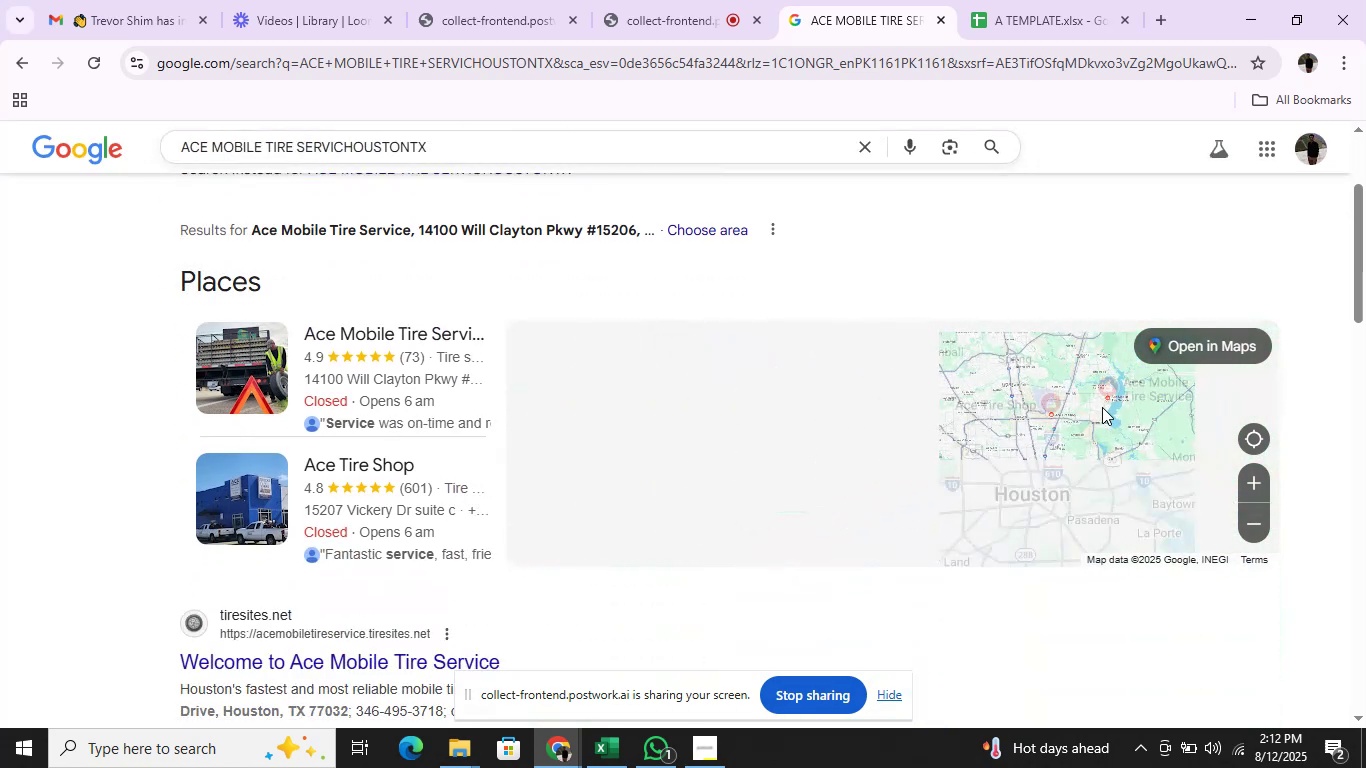 
scroll: coordinate [1299, 419], scroll_direction: up, amount: 10.0
 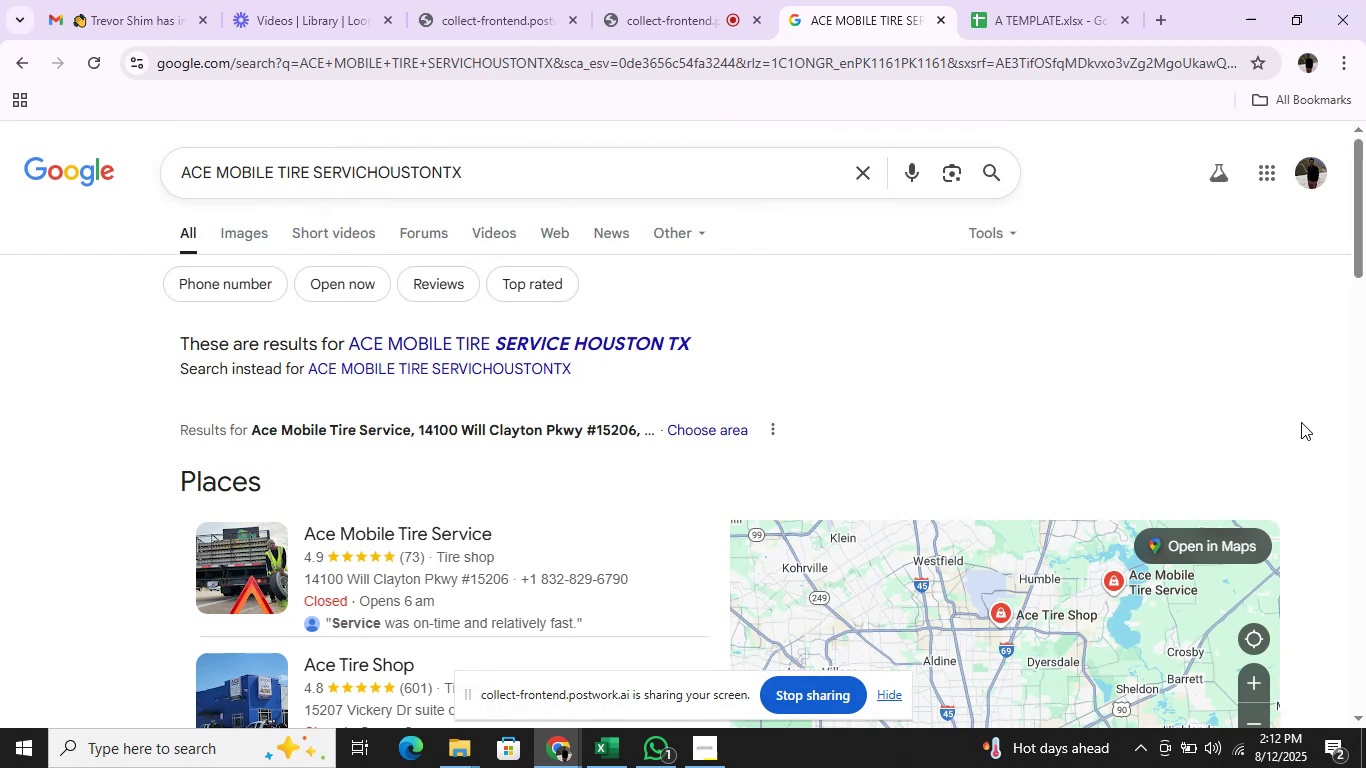 
key(Alt+AltLeft)
 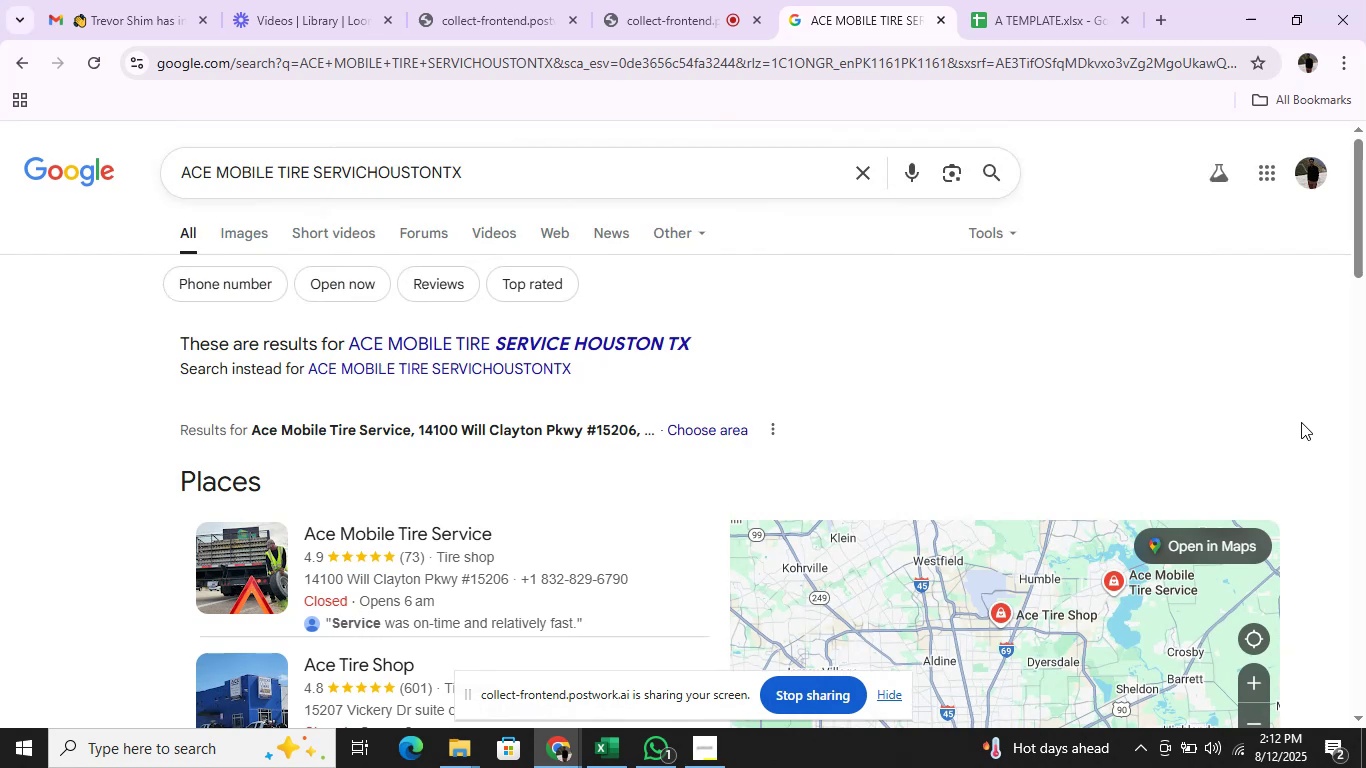 
key(Alt+Tab)
 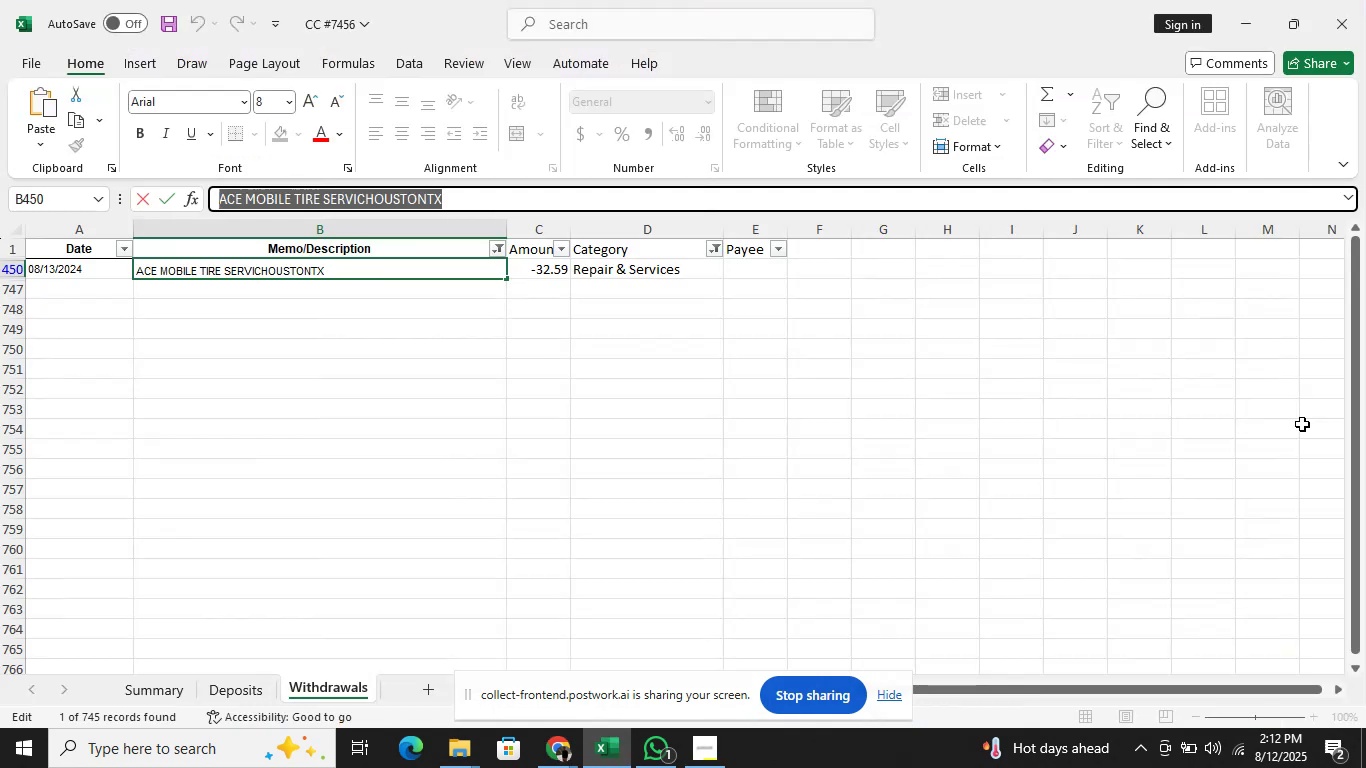 
key(ArrowRight)
 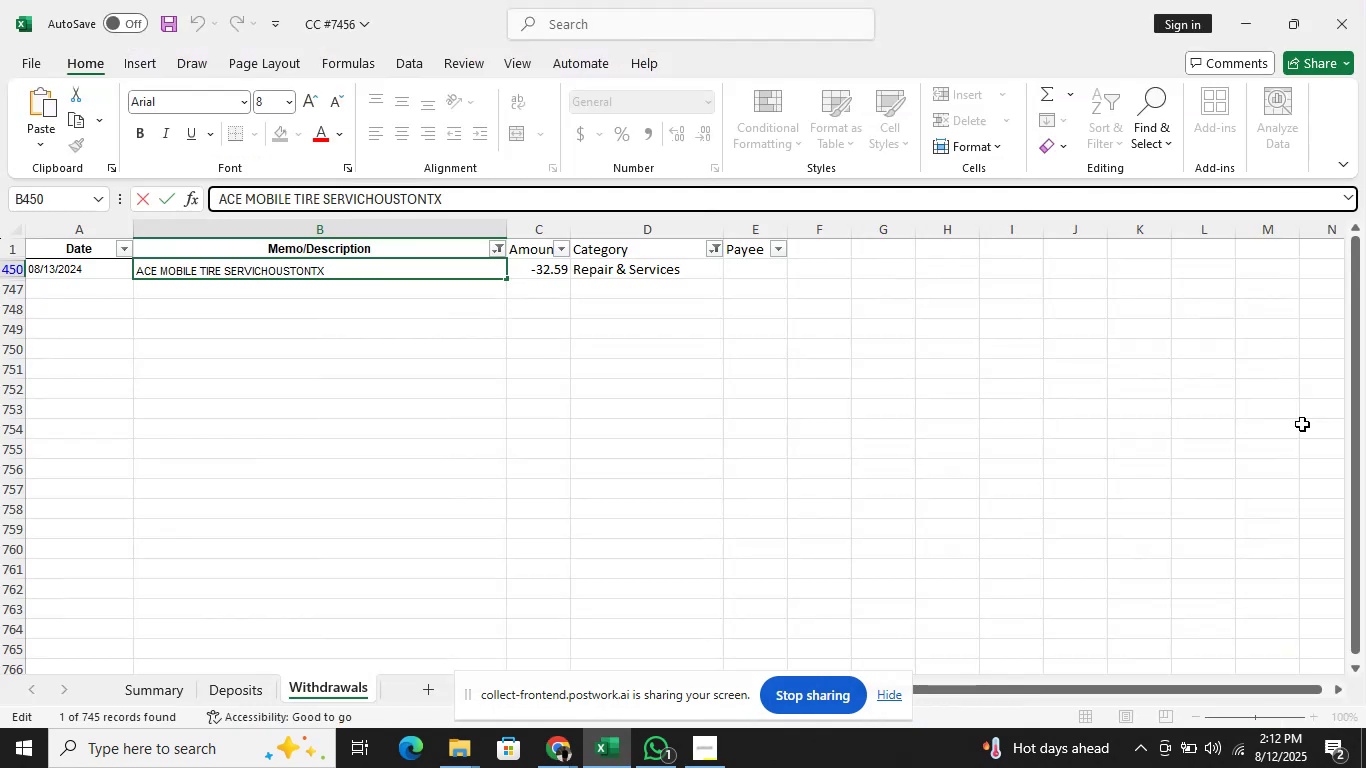 
key(ArrowRight)
 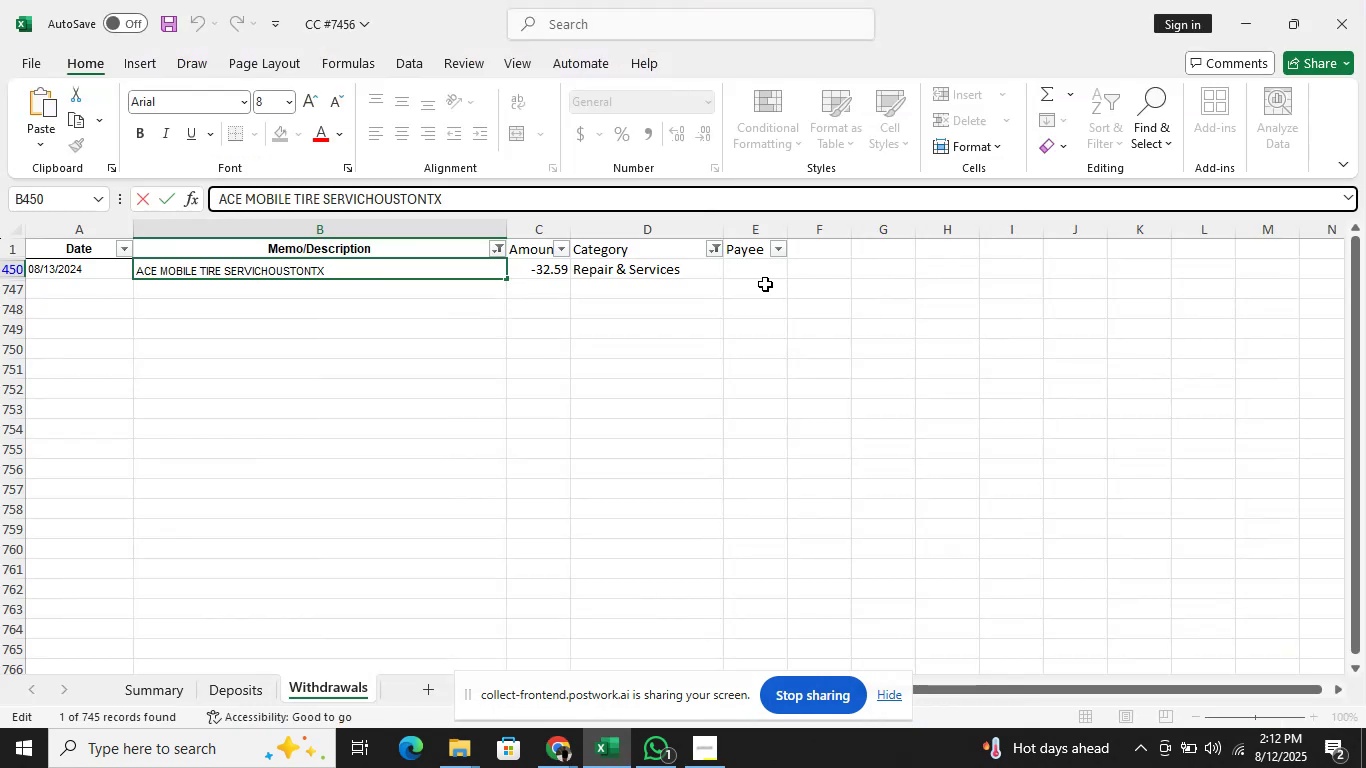 
left_click([758, 272])
 